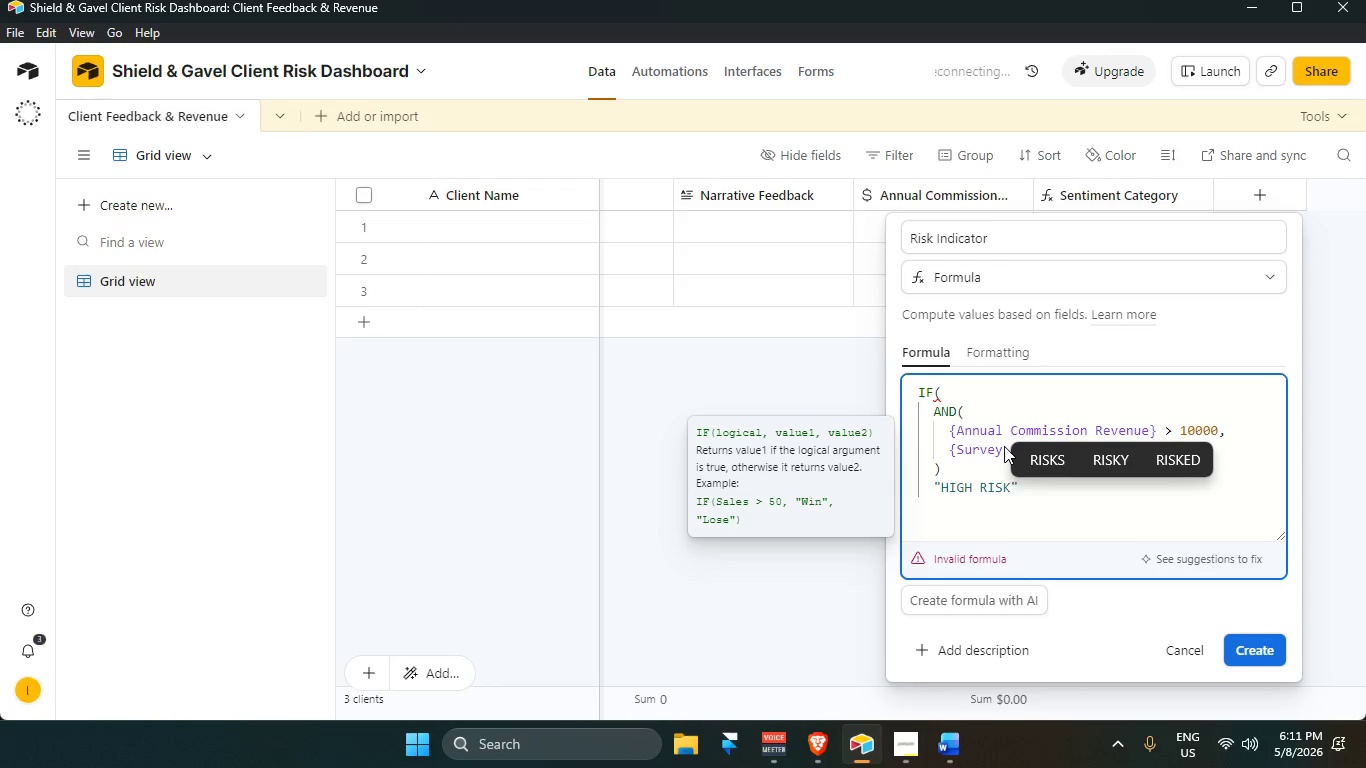 
key(ArrowRight)
 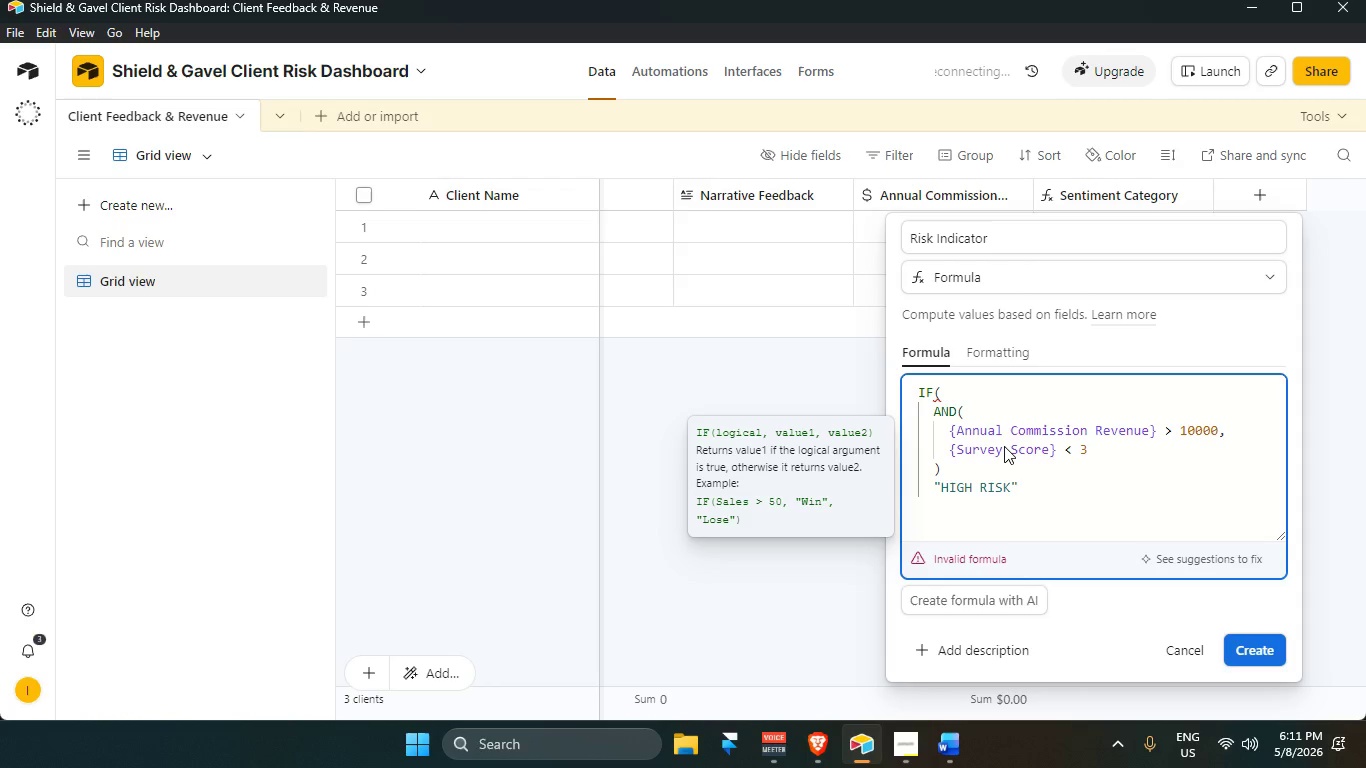 
key(Comma)
 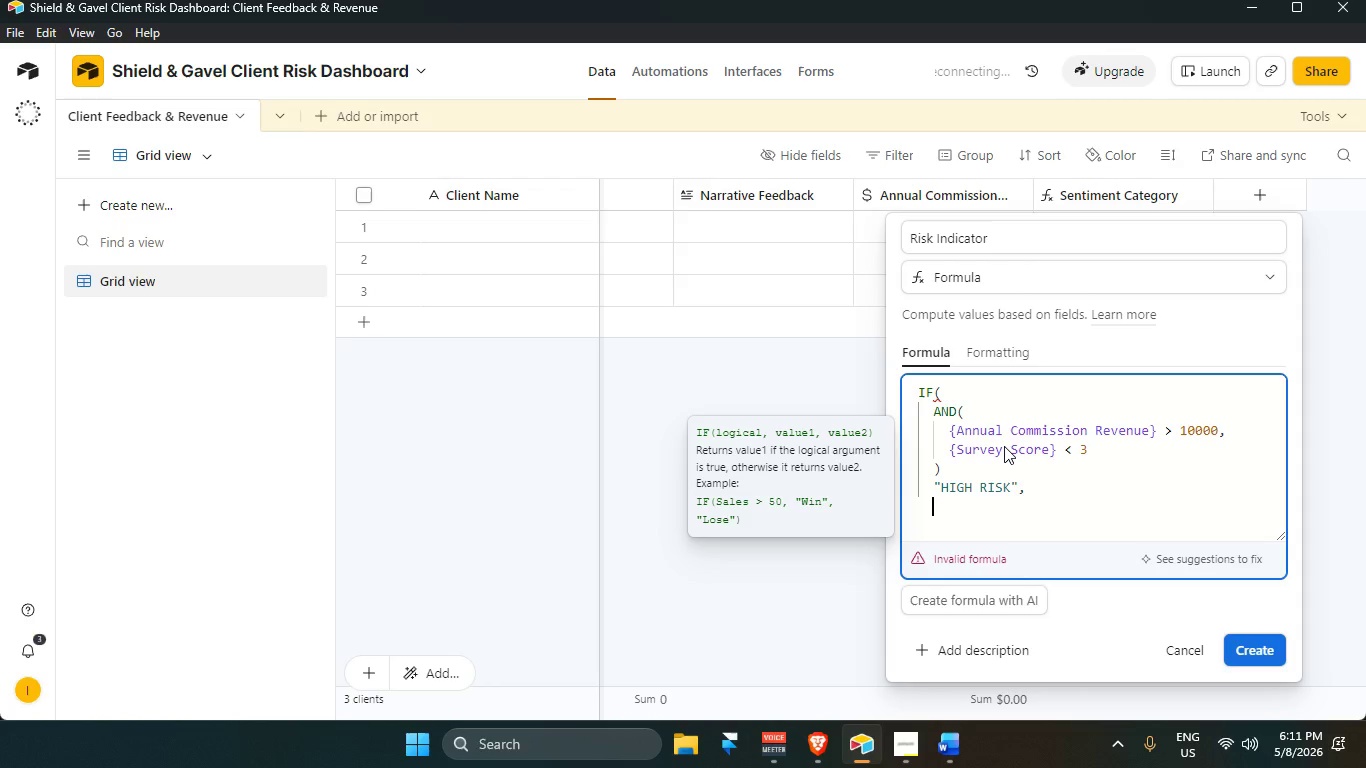 
key(Enter)
 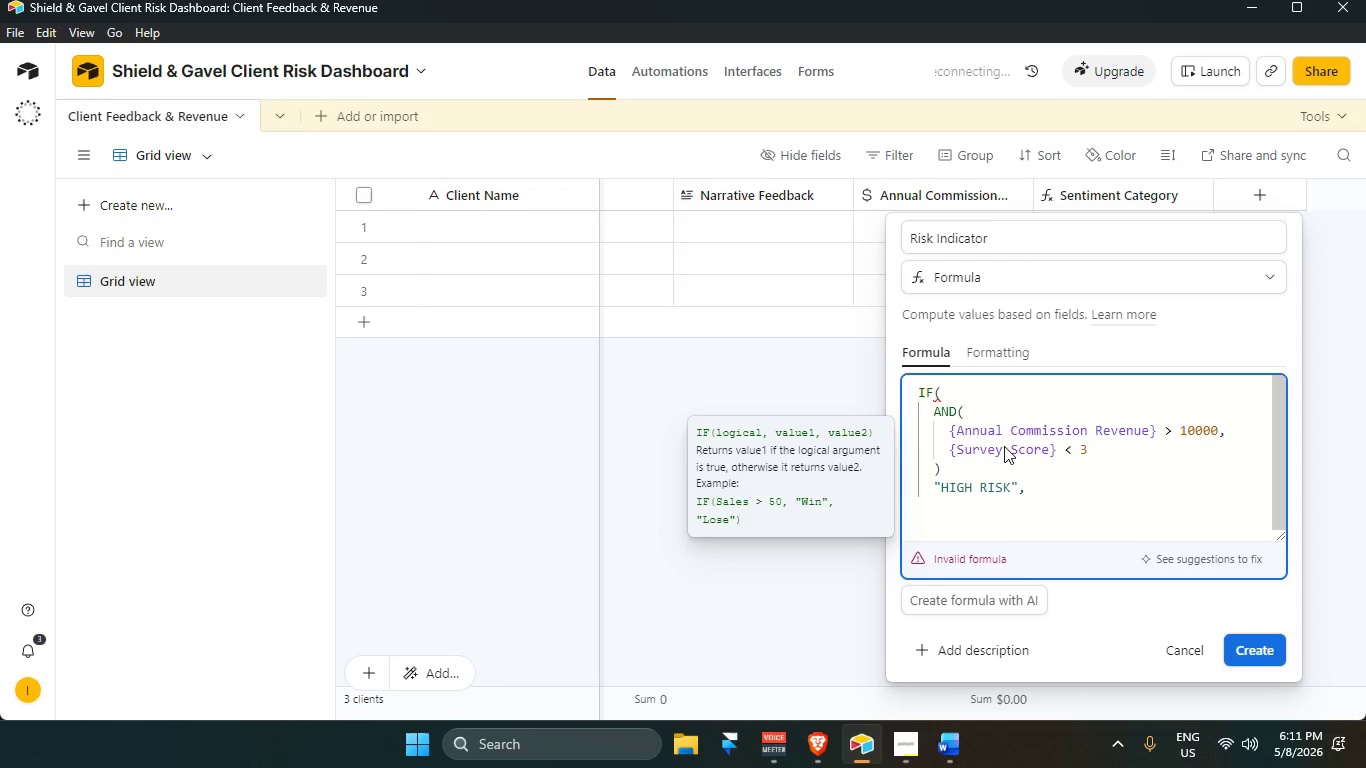 
type("OK)
 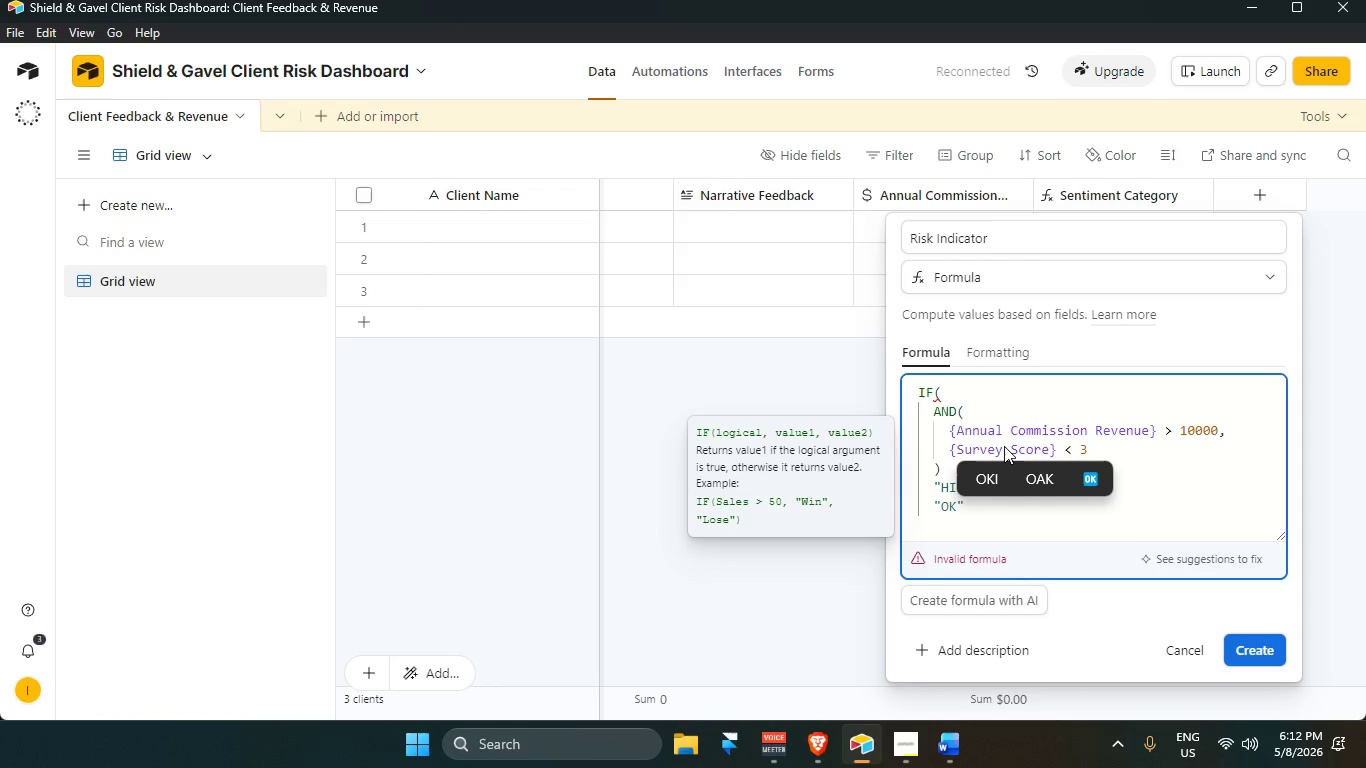 
key(ArrowRight)
 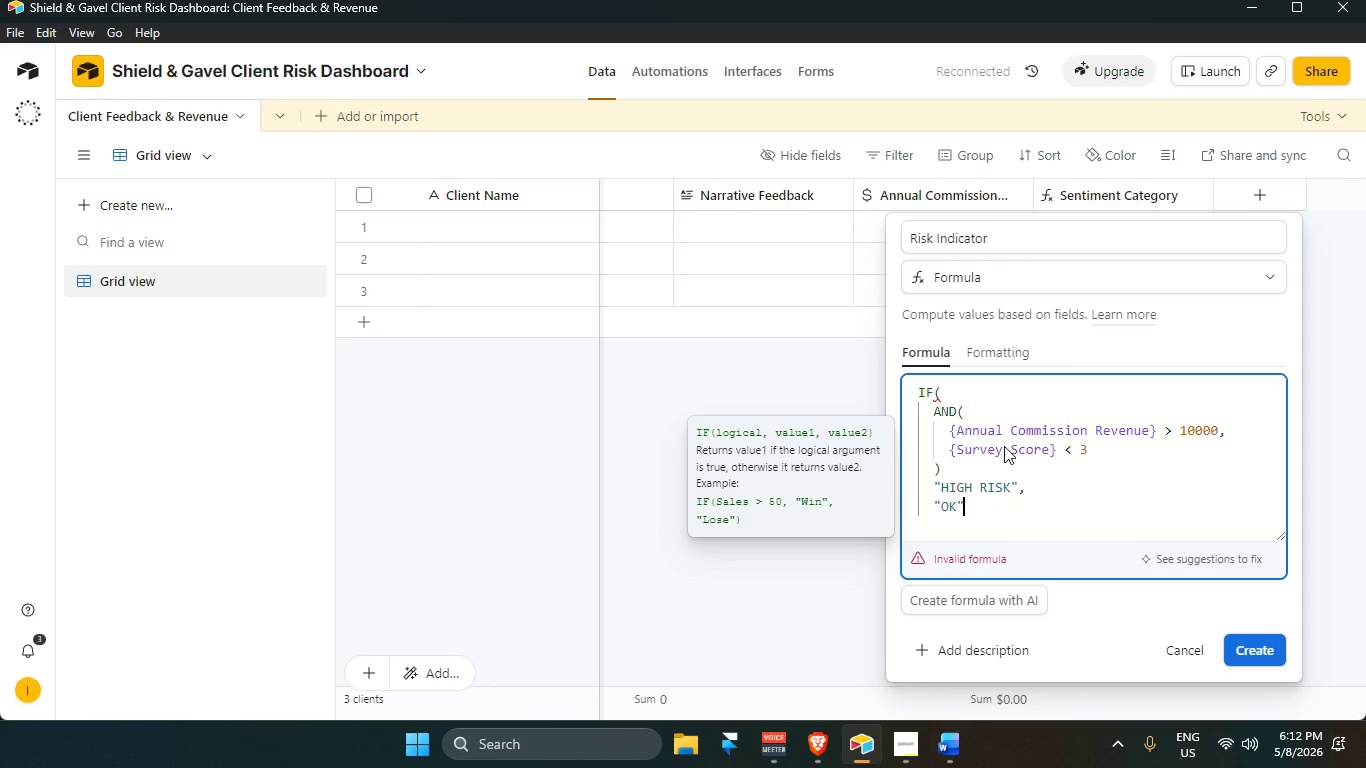 
key(Enter)
 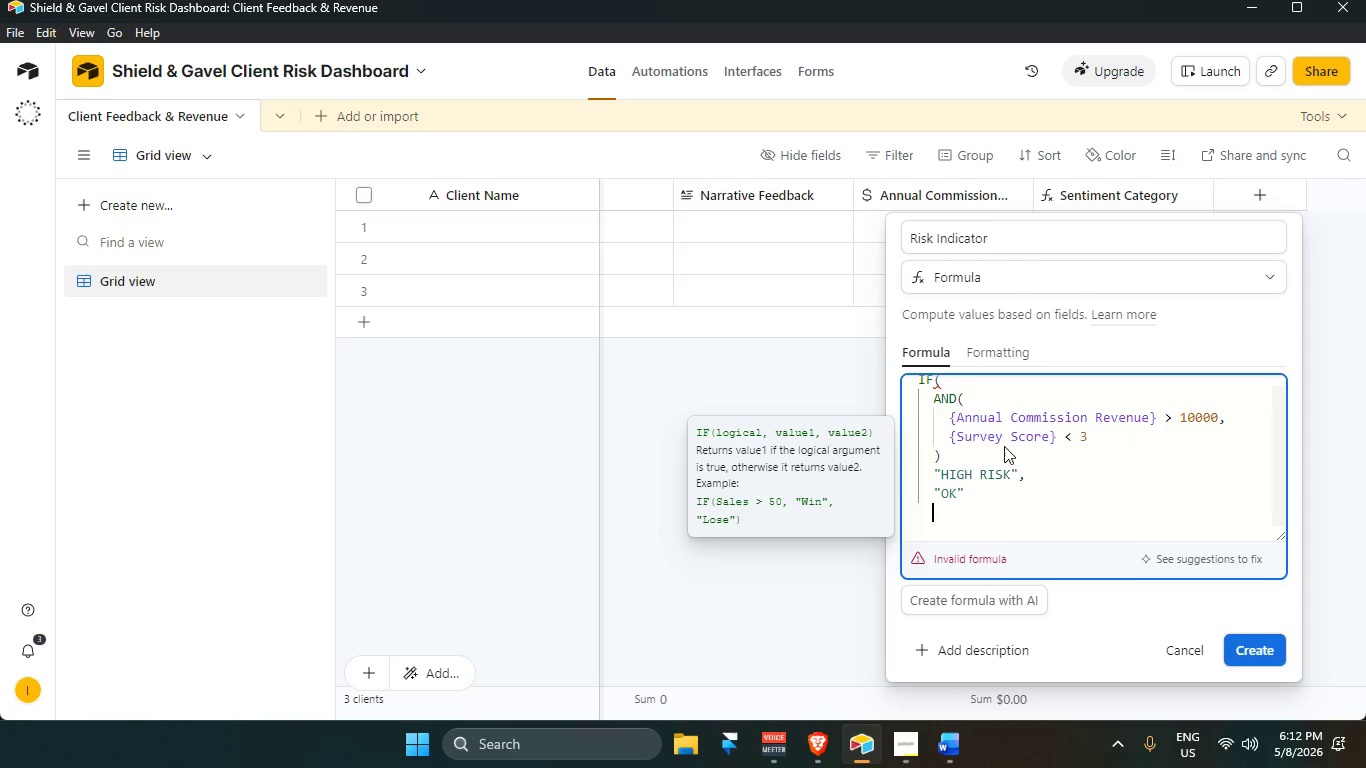 
key(Enter)
 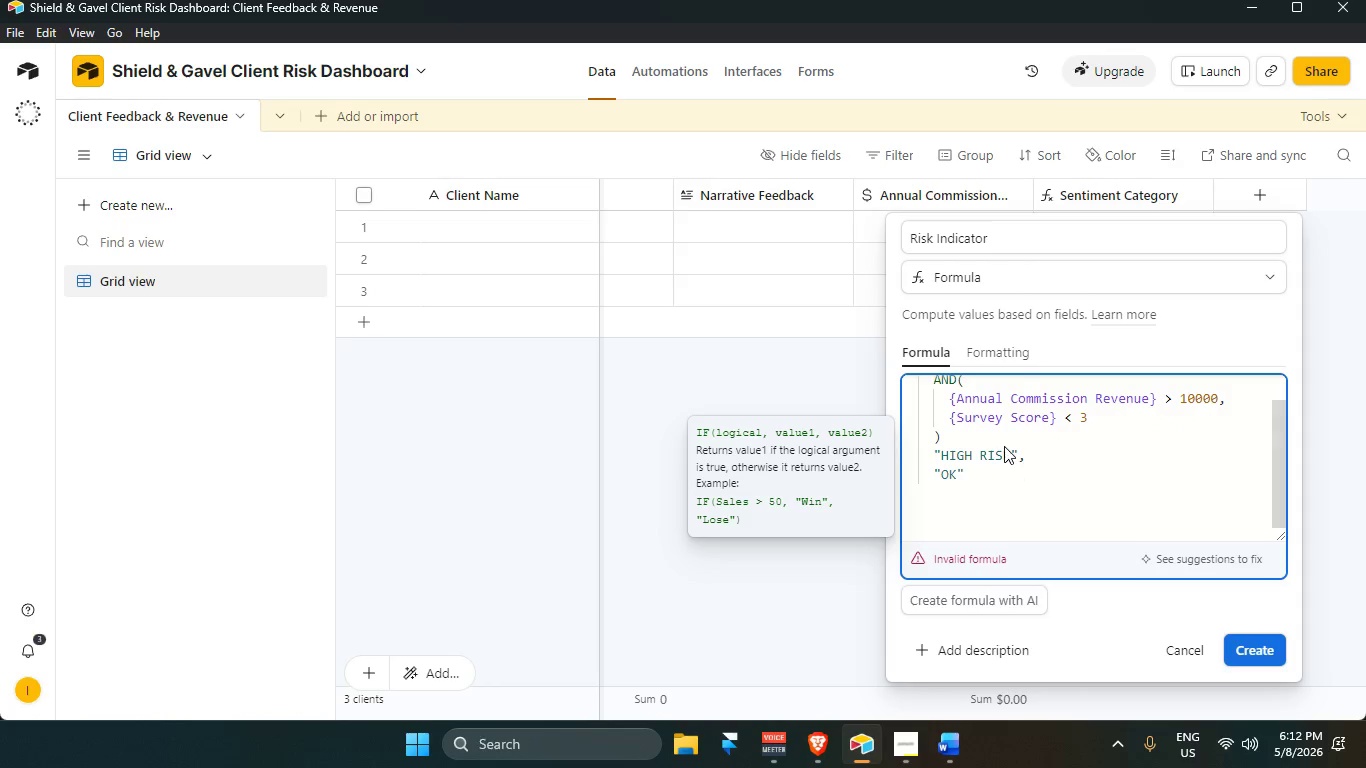 
key(Backspace)
 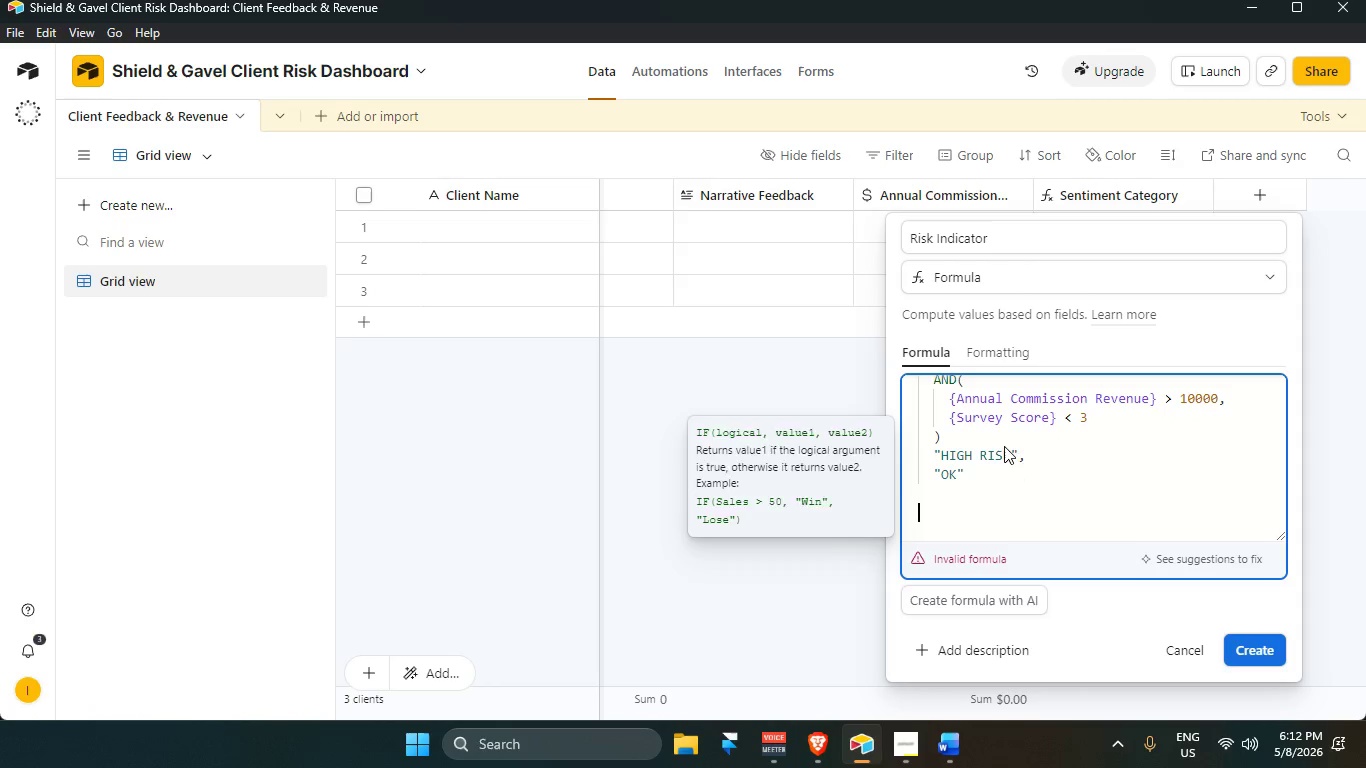 
key(Backspace)
 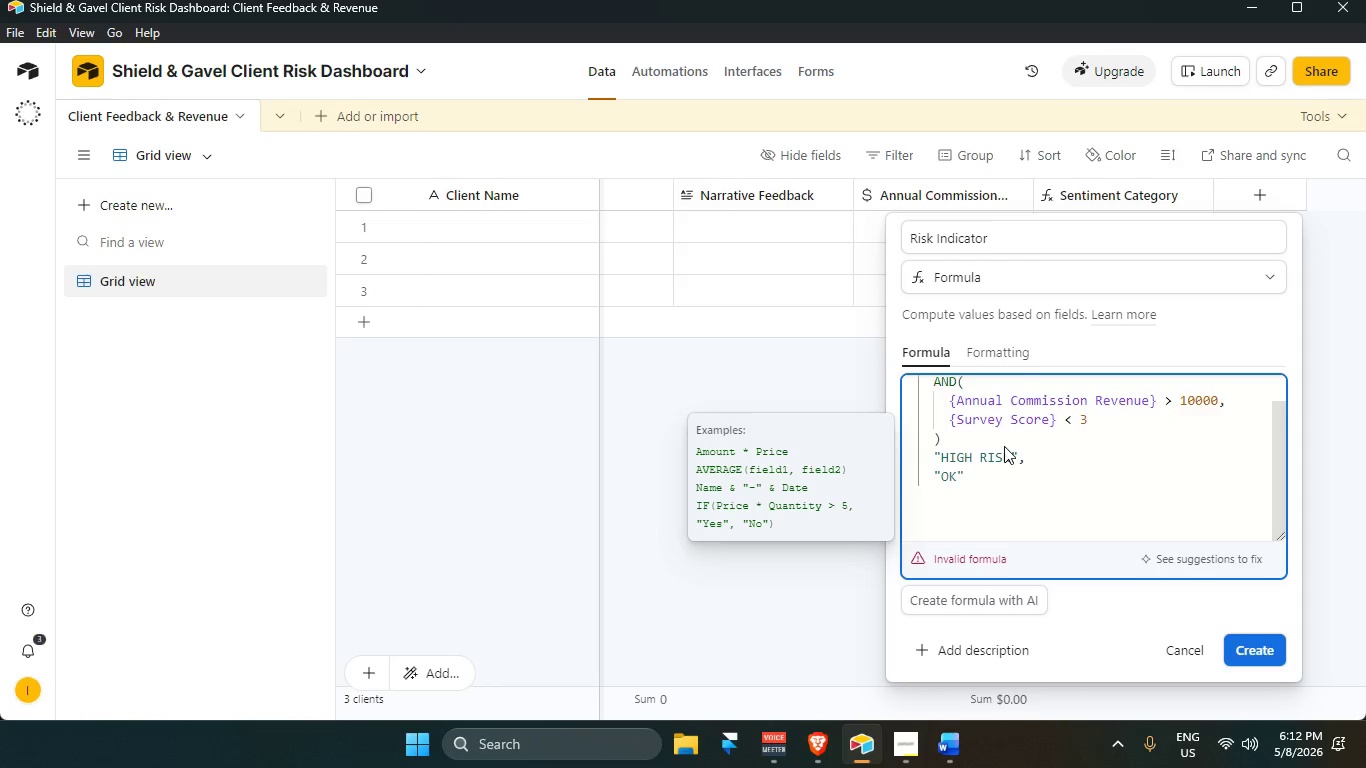 
key(Shift+0)
 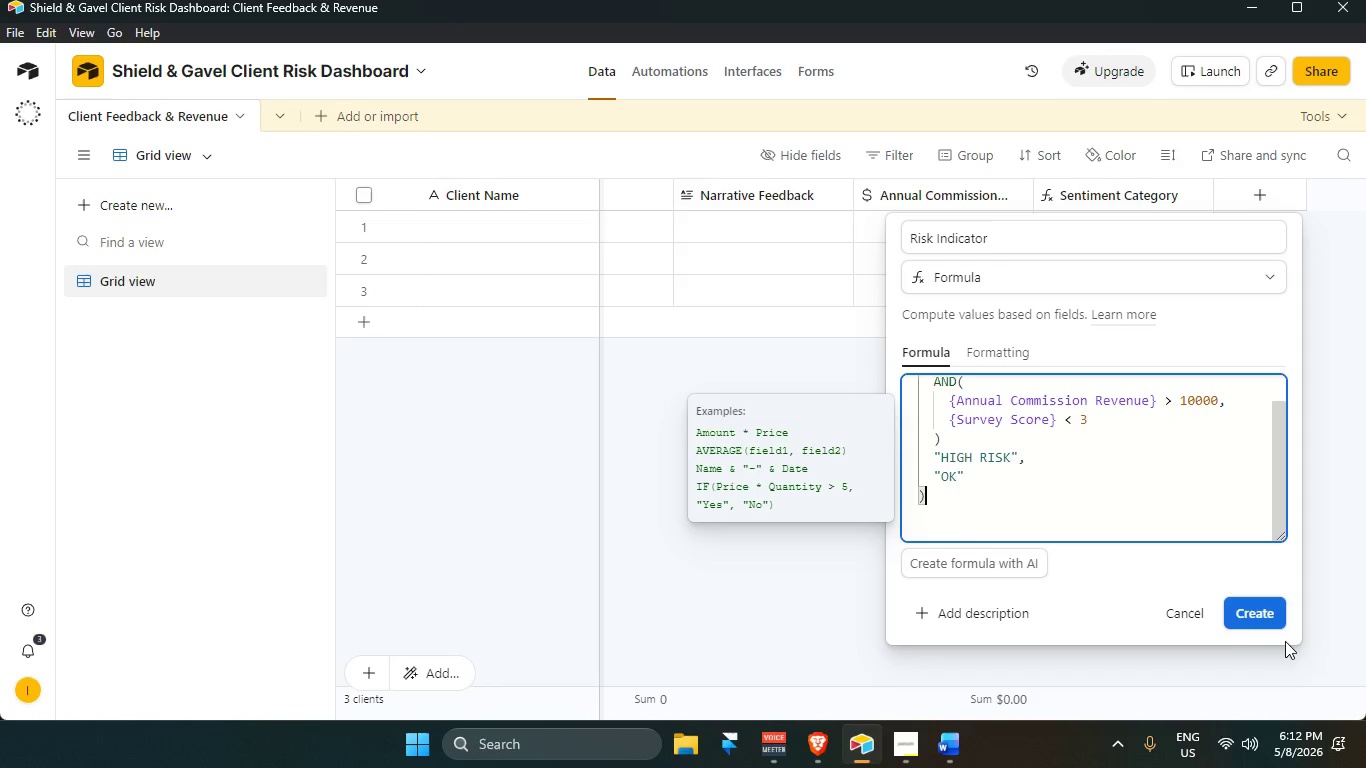 
left_click([1259, 614])
 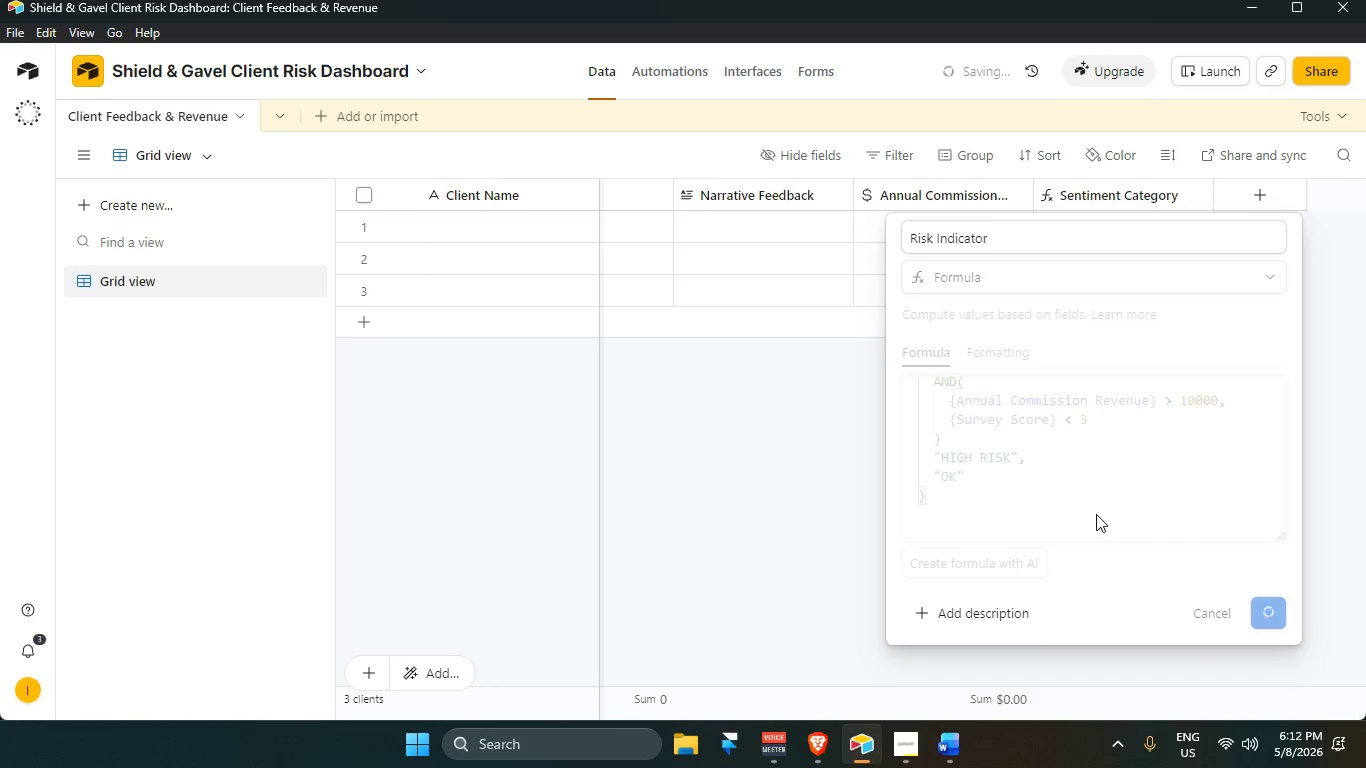 
scroll: coordinate [1067, 494], scroll_direction: up, amount: 4.0
 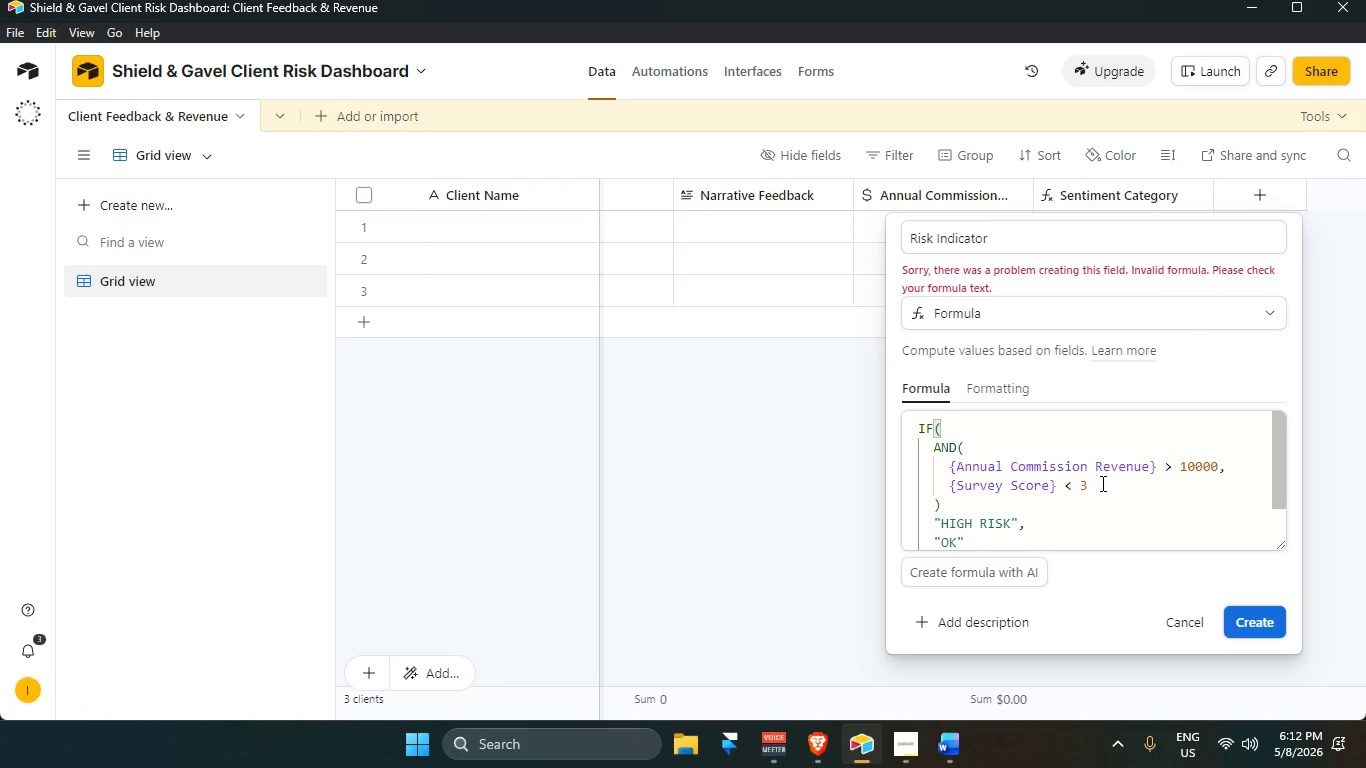 
left_click([1098, 483])
 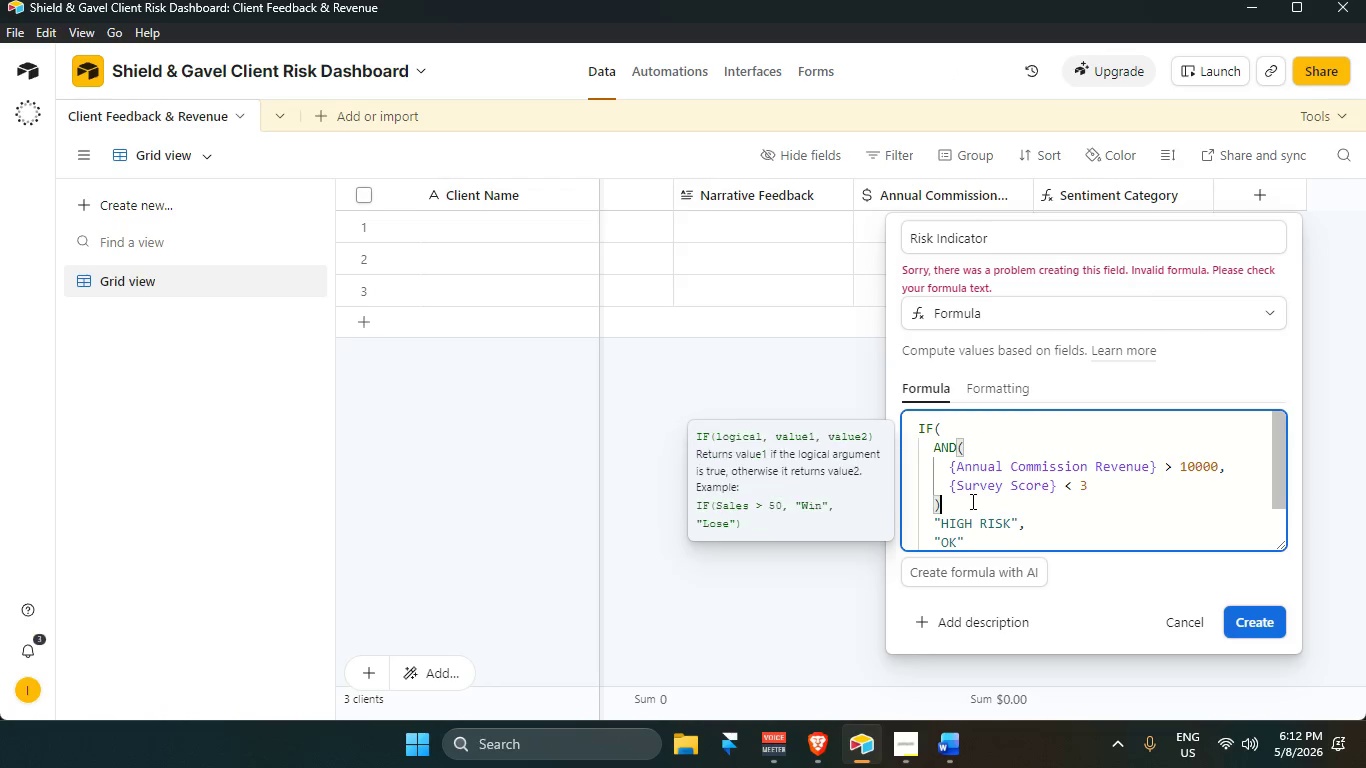 
key(Comma)
 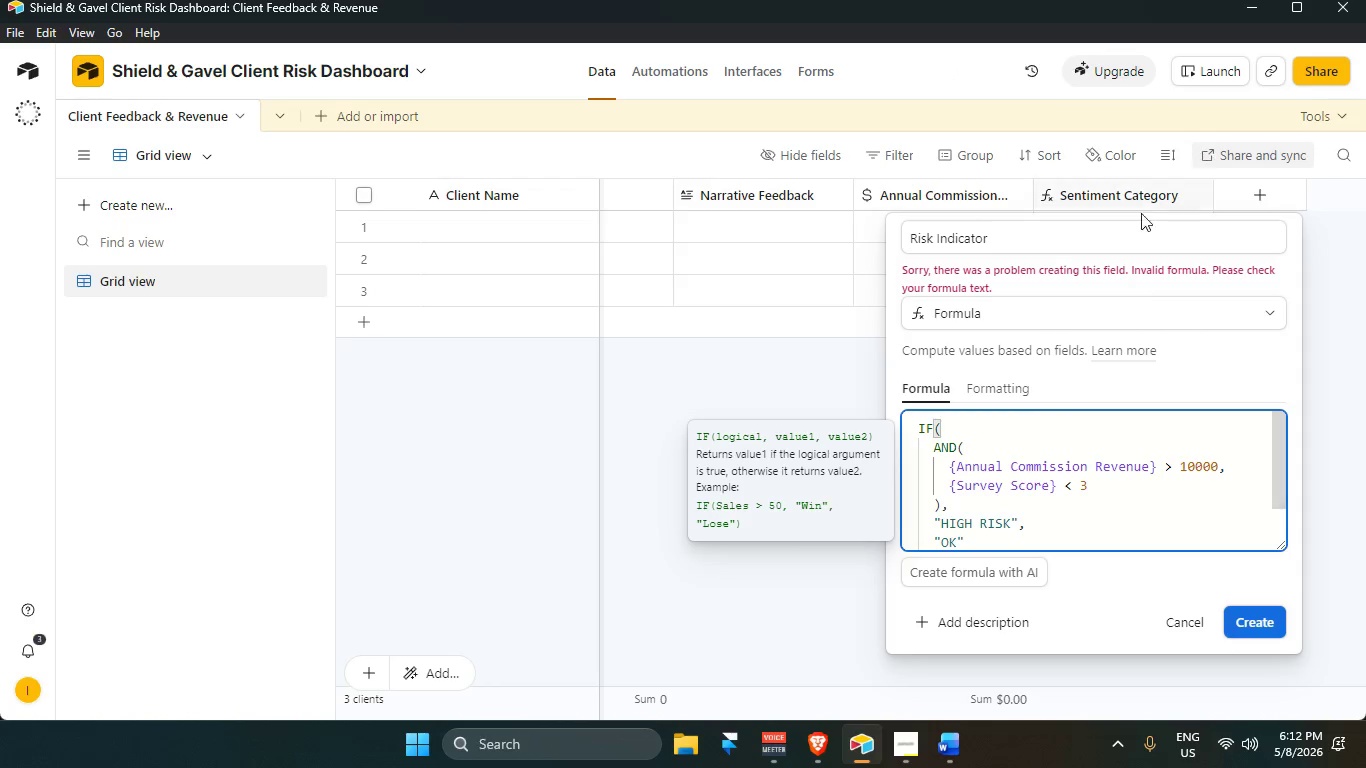 
scroll: coordinate [1143, 475], scroll_direction: down, amount: 2.0
 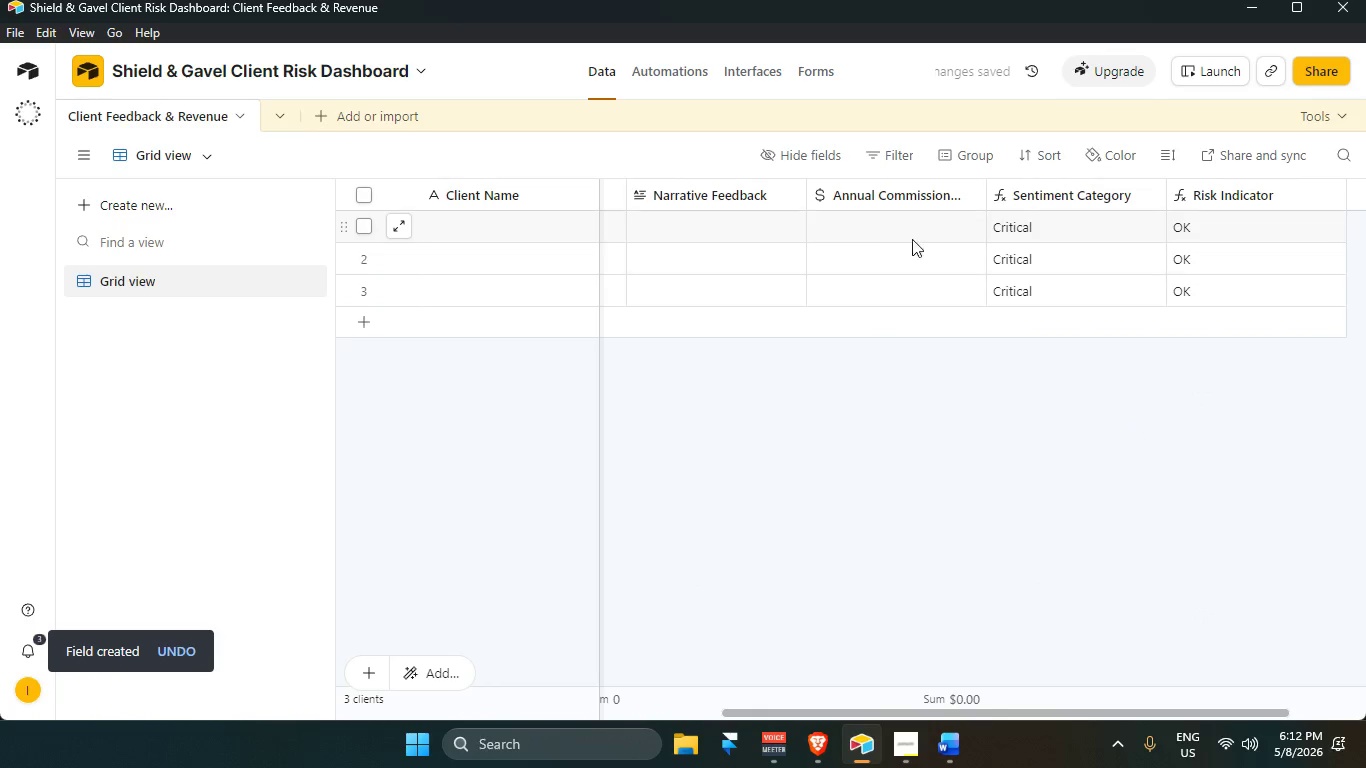 
wait(5.4)
 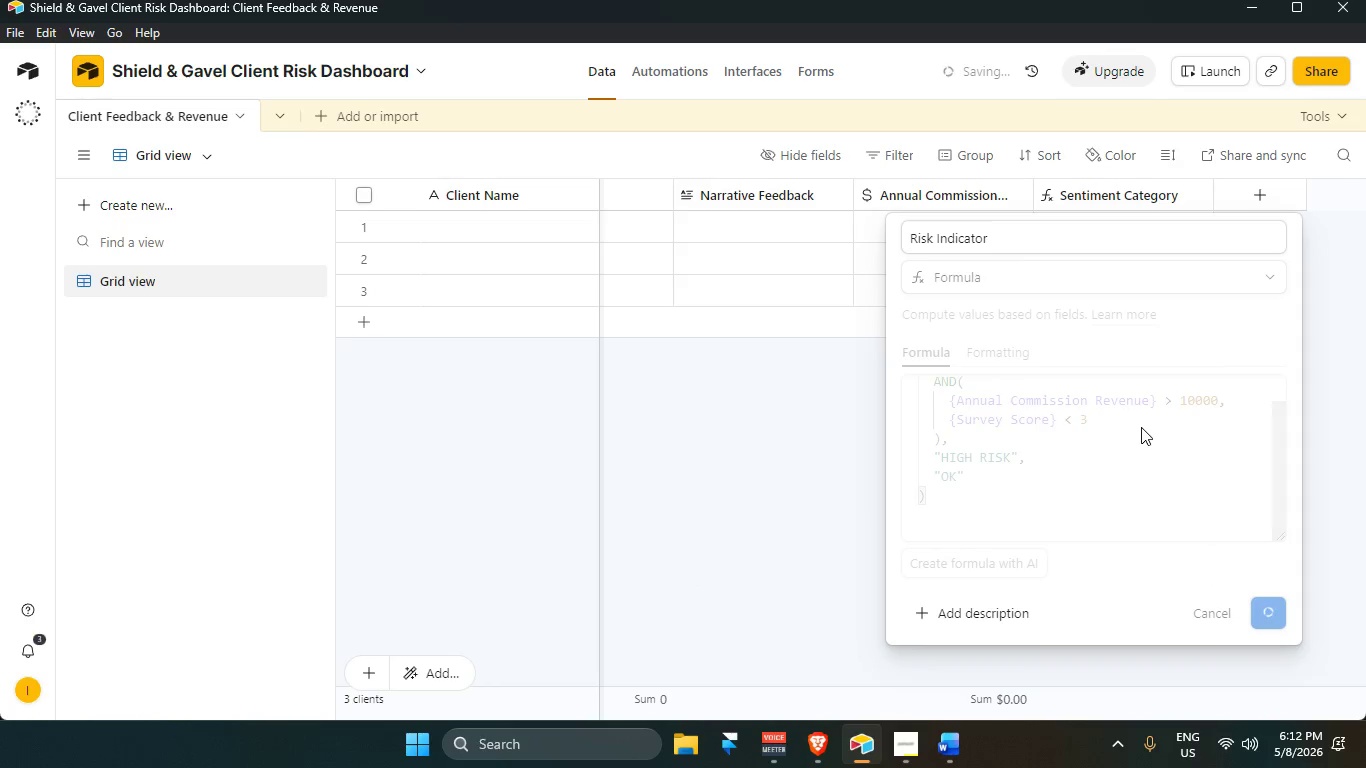 
left_click([1219, 178])
 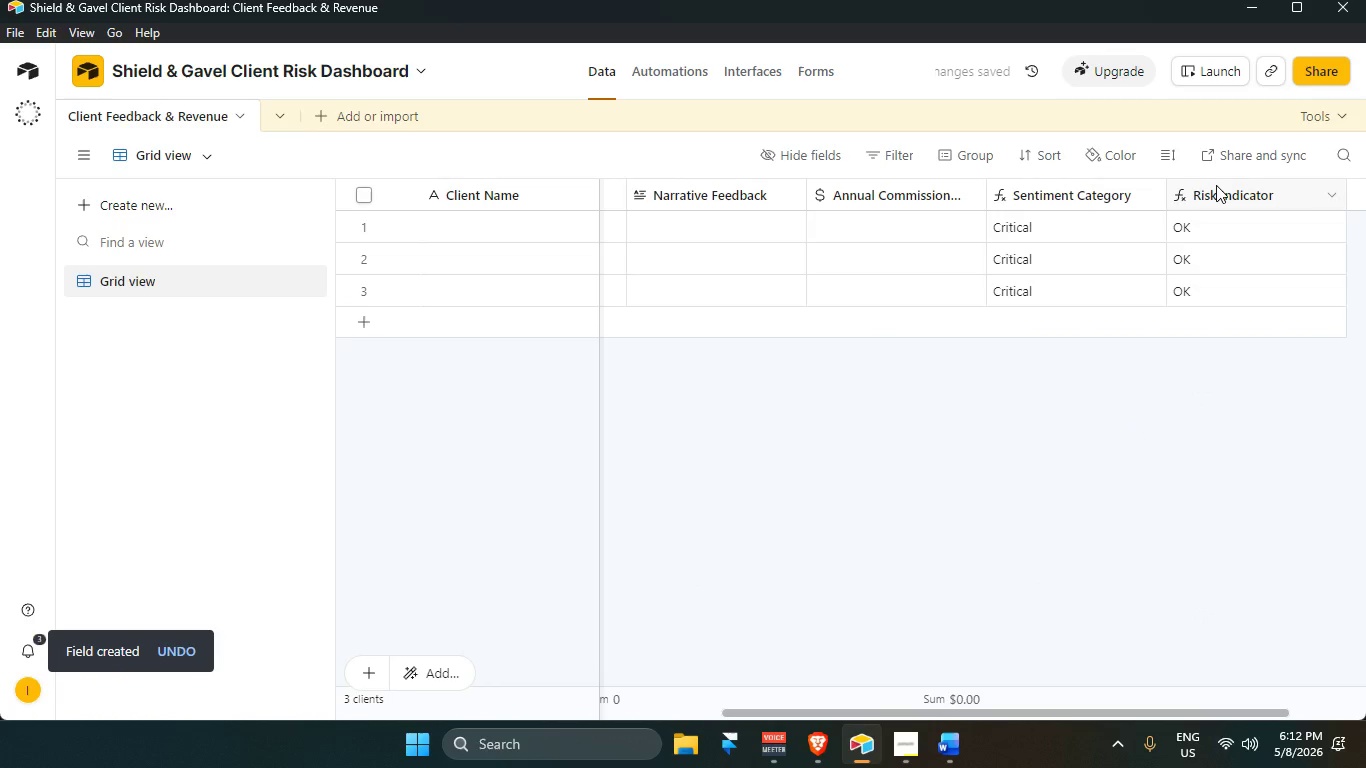 
double_click([1216, 185])
 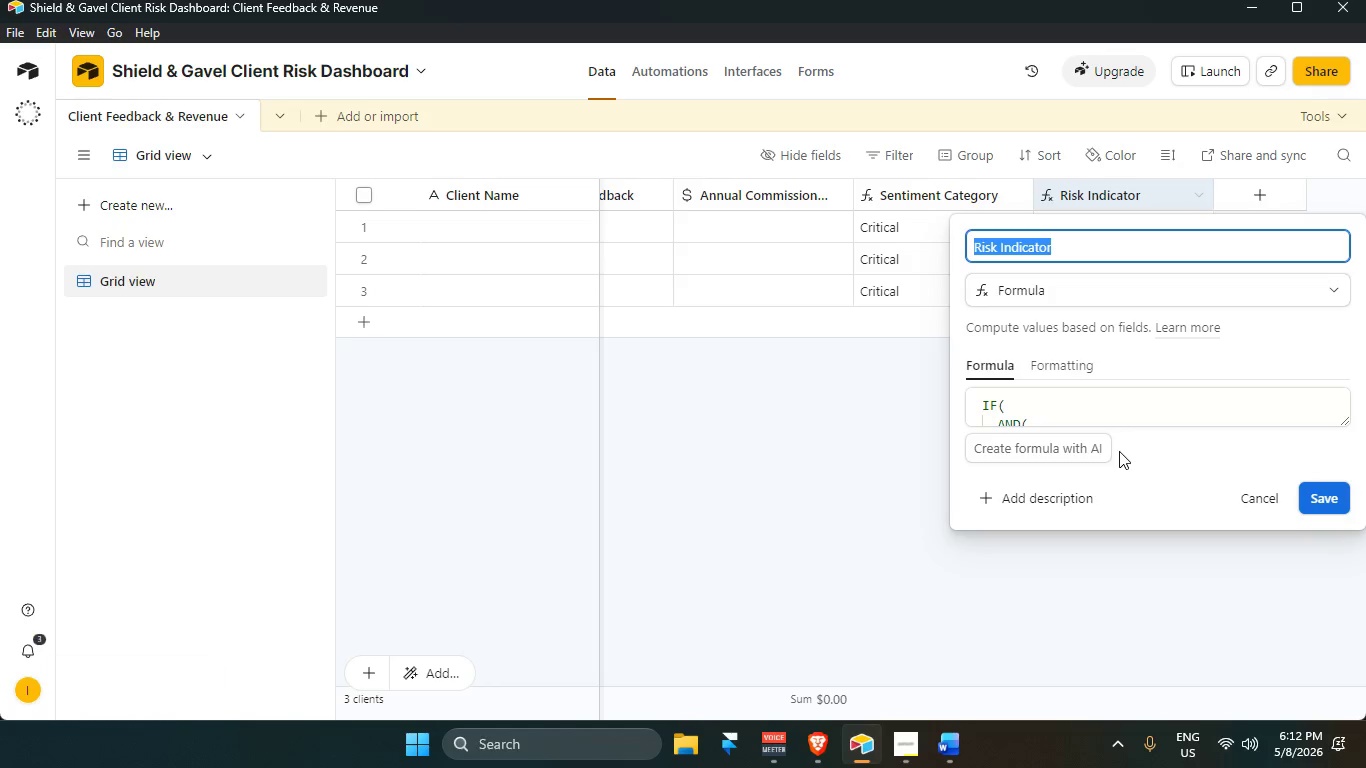 
scroll: coordinate [1138, 400], scroll_direction: down, amount: 1.0
 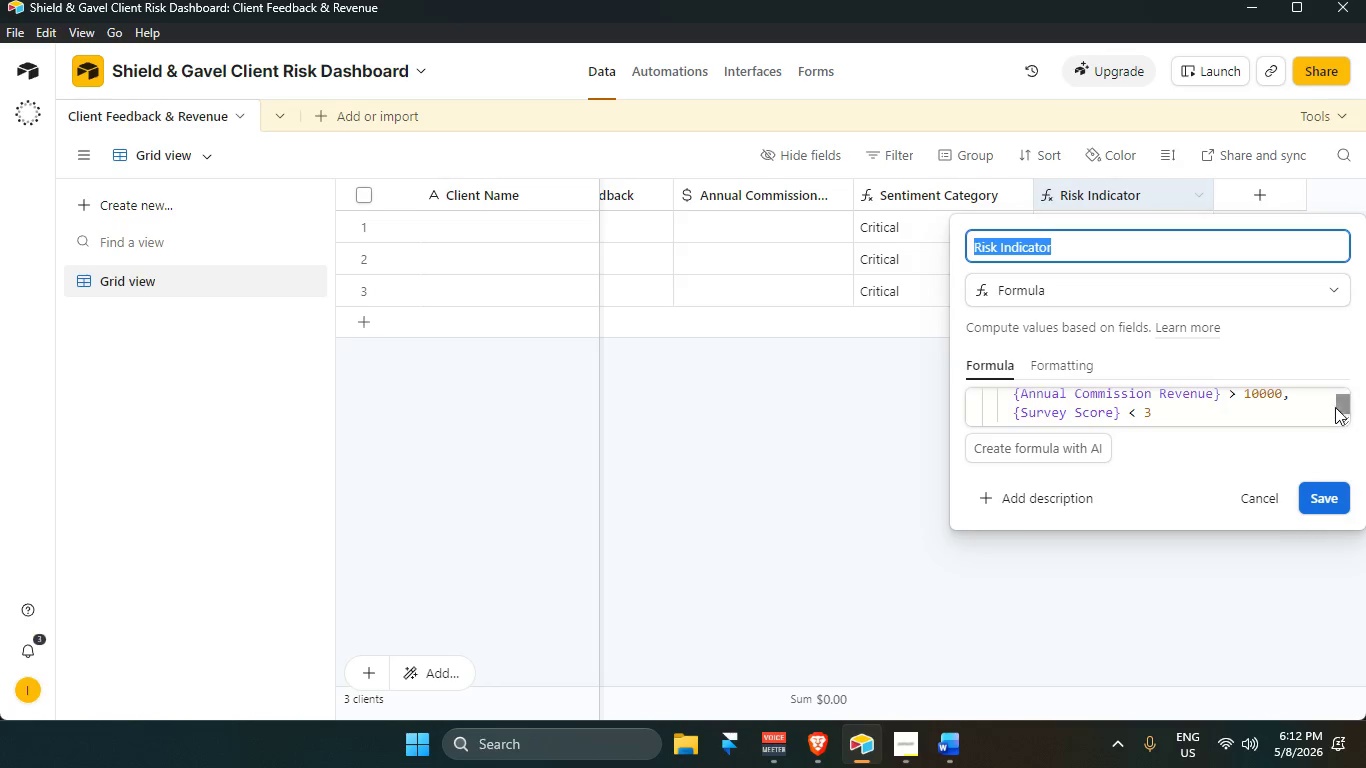 
scroll: coordinate [1302, 421], scroll_direction: up, amount: 3.0
 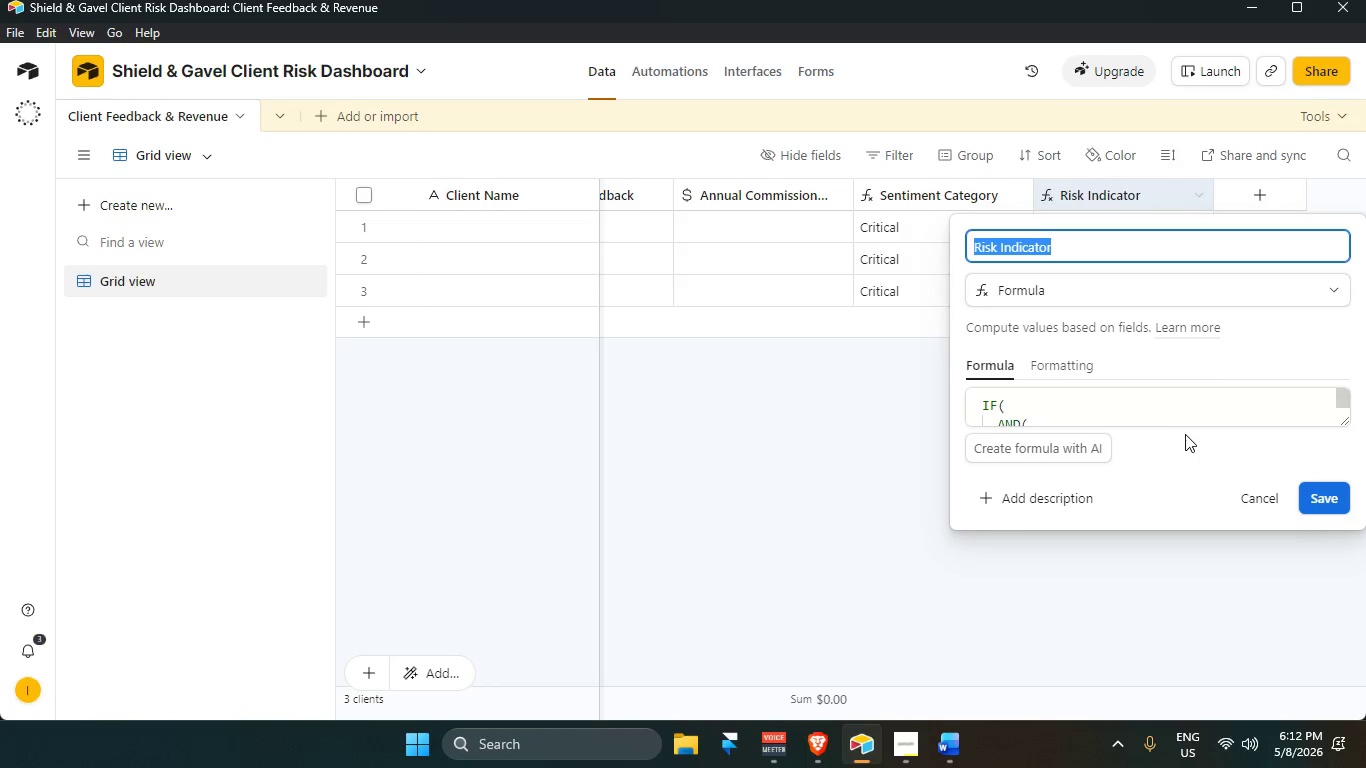 
scroll: coordinate [1184, 442], scroll_direction: down, amount: 4.0
 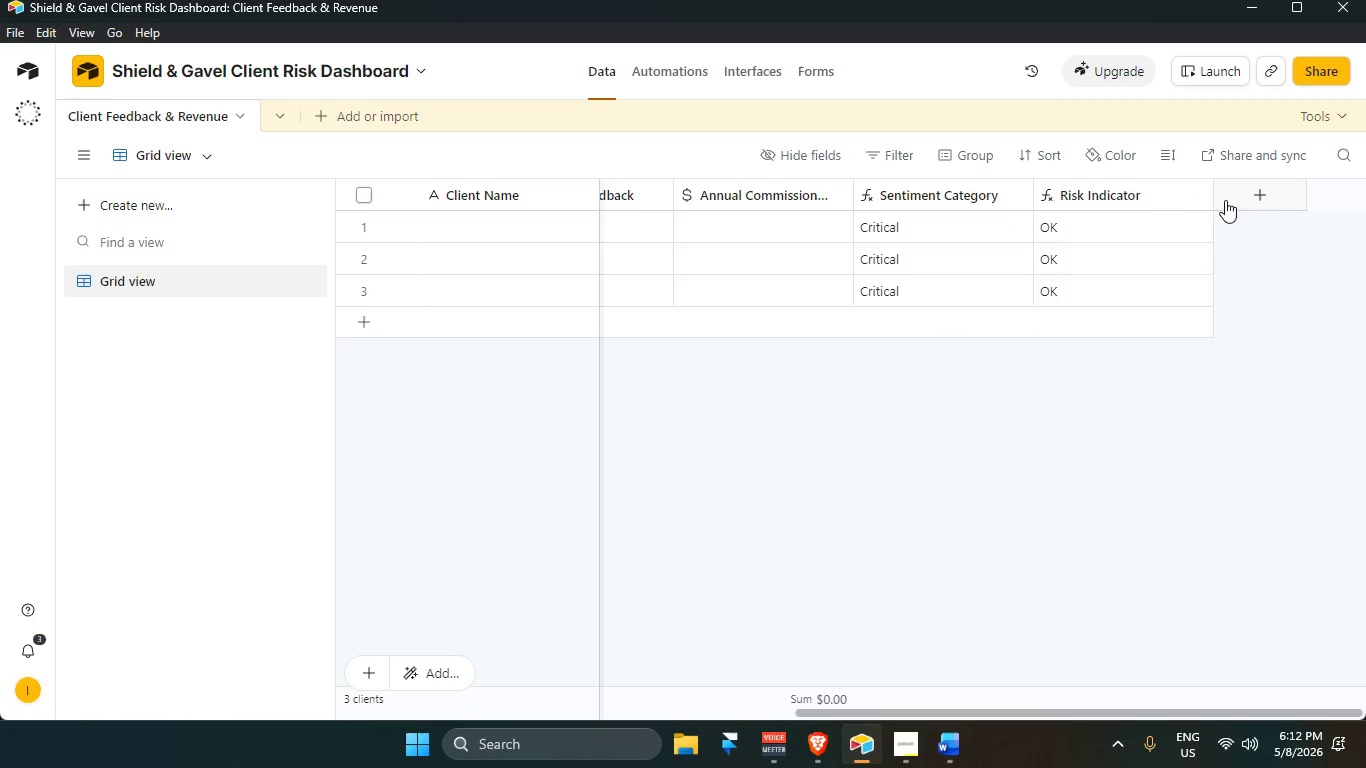 
left_click([1240, 193])
 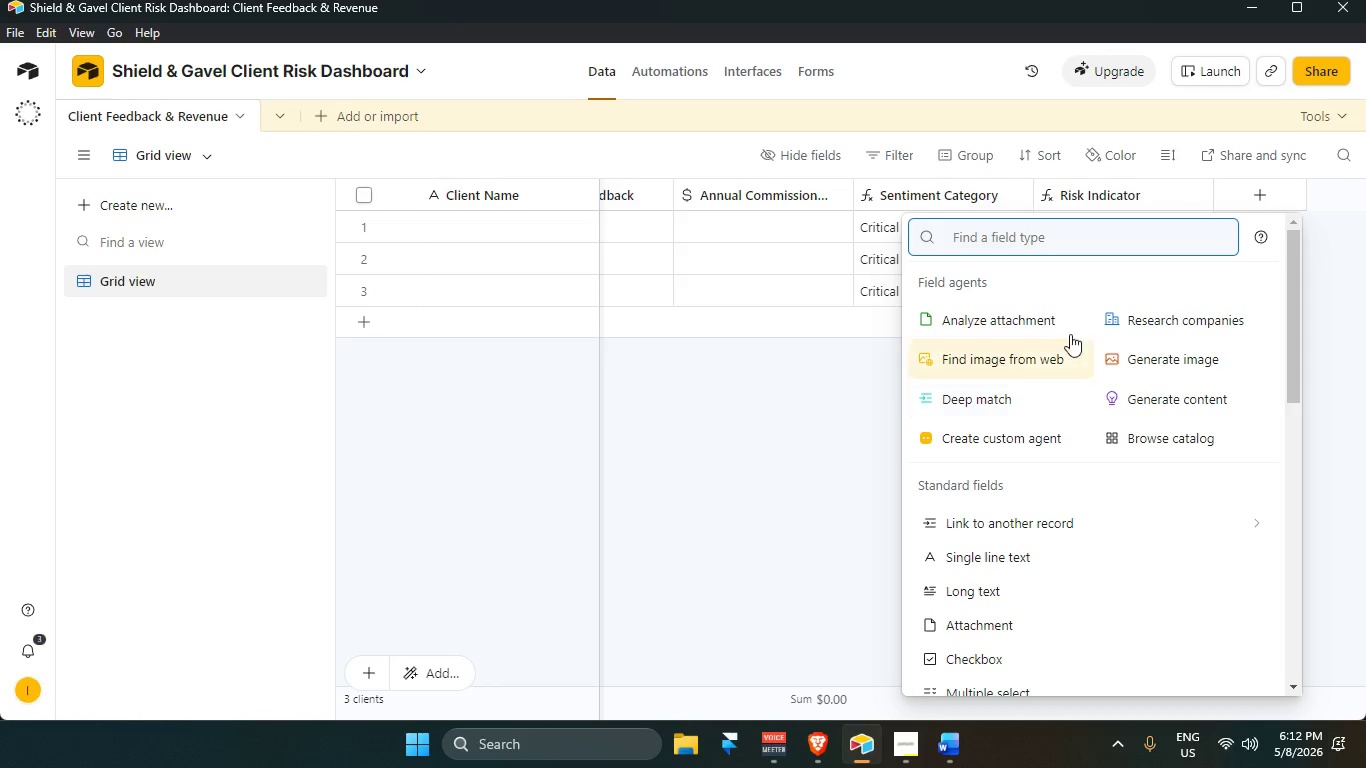 
left_click_drag(start_coordinate=[728, 445], to_coordinate=[735, 440])
 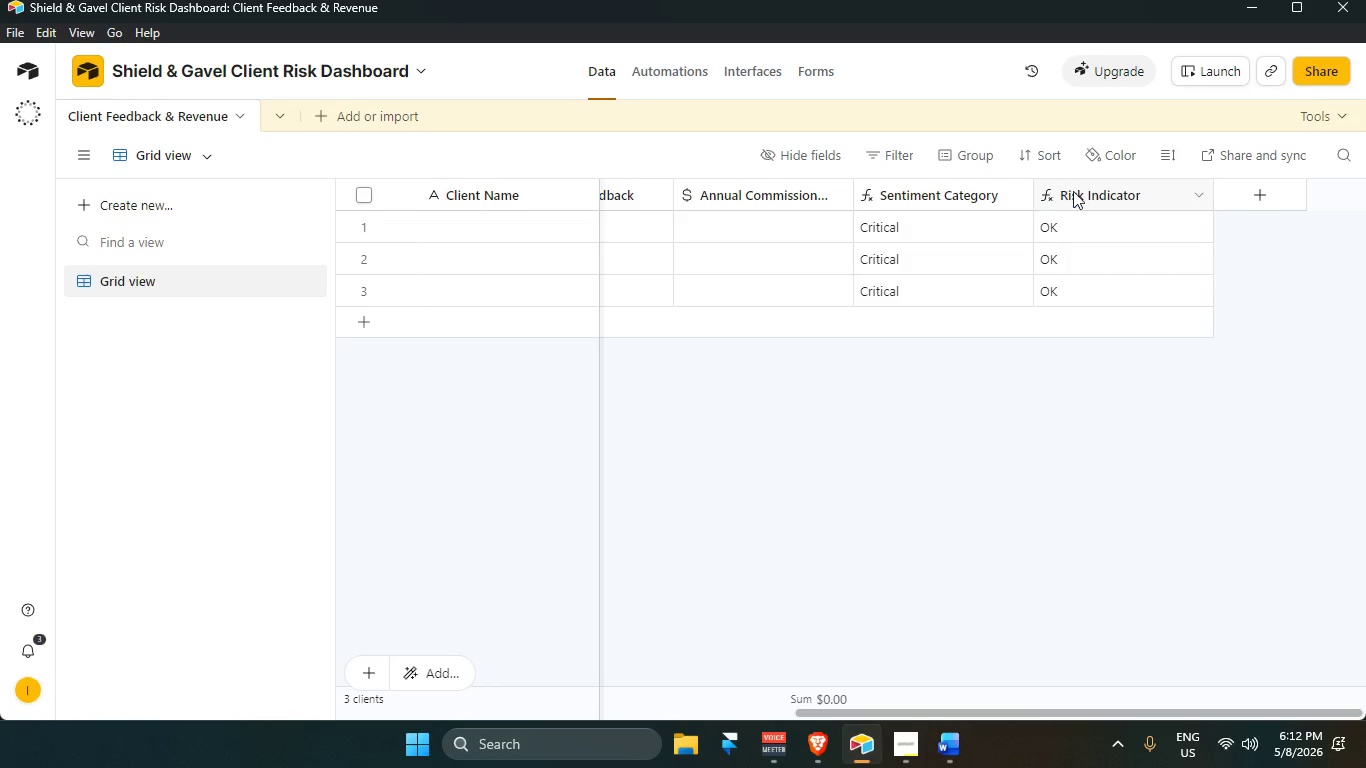 
double_click([1074, 189])
 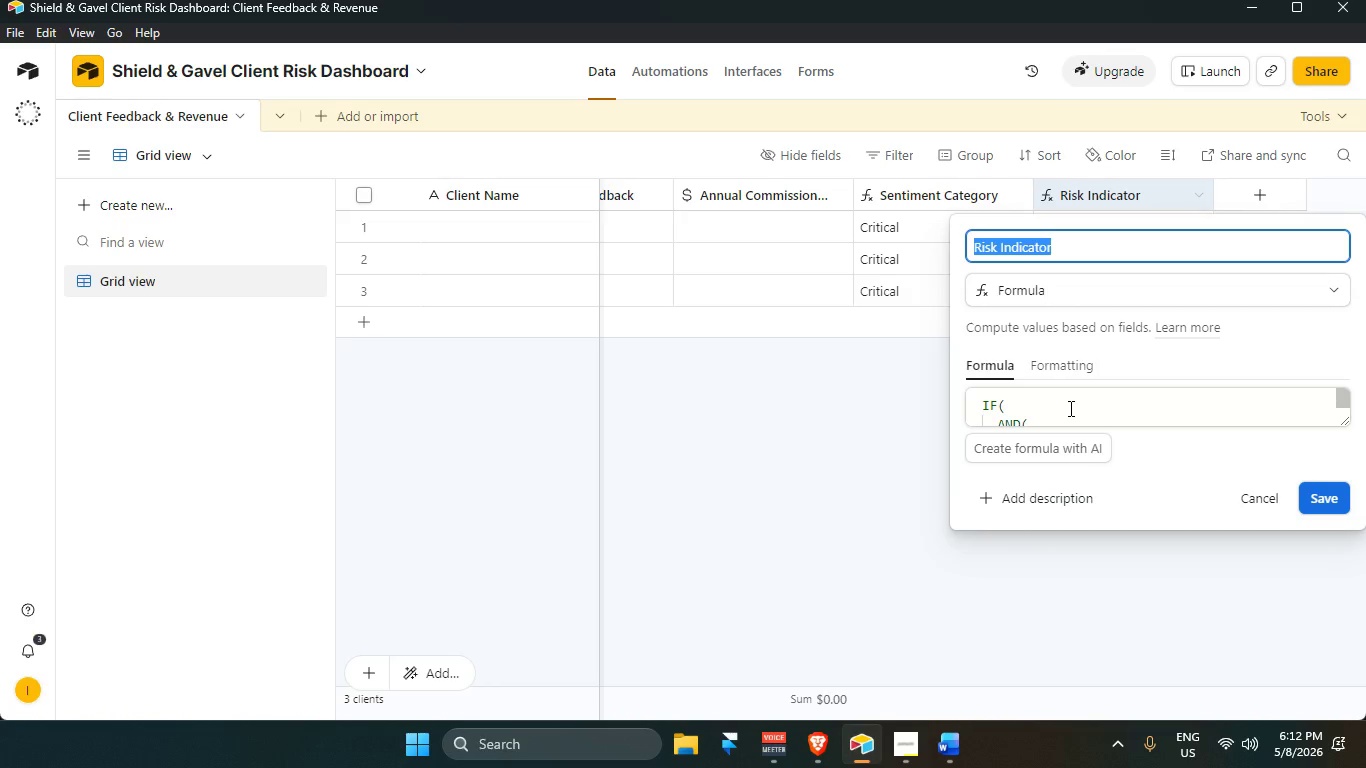 
key(Tab)
 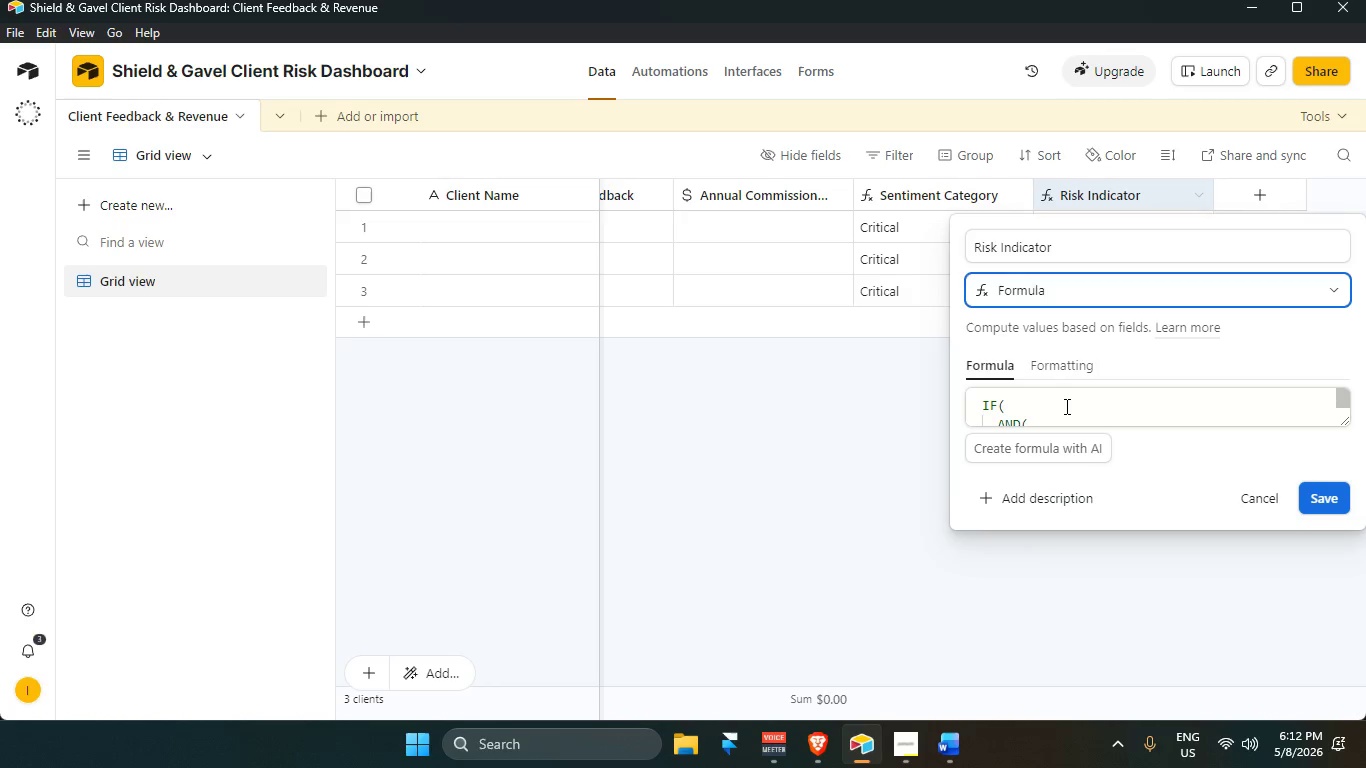 
key(Tab)
 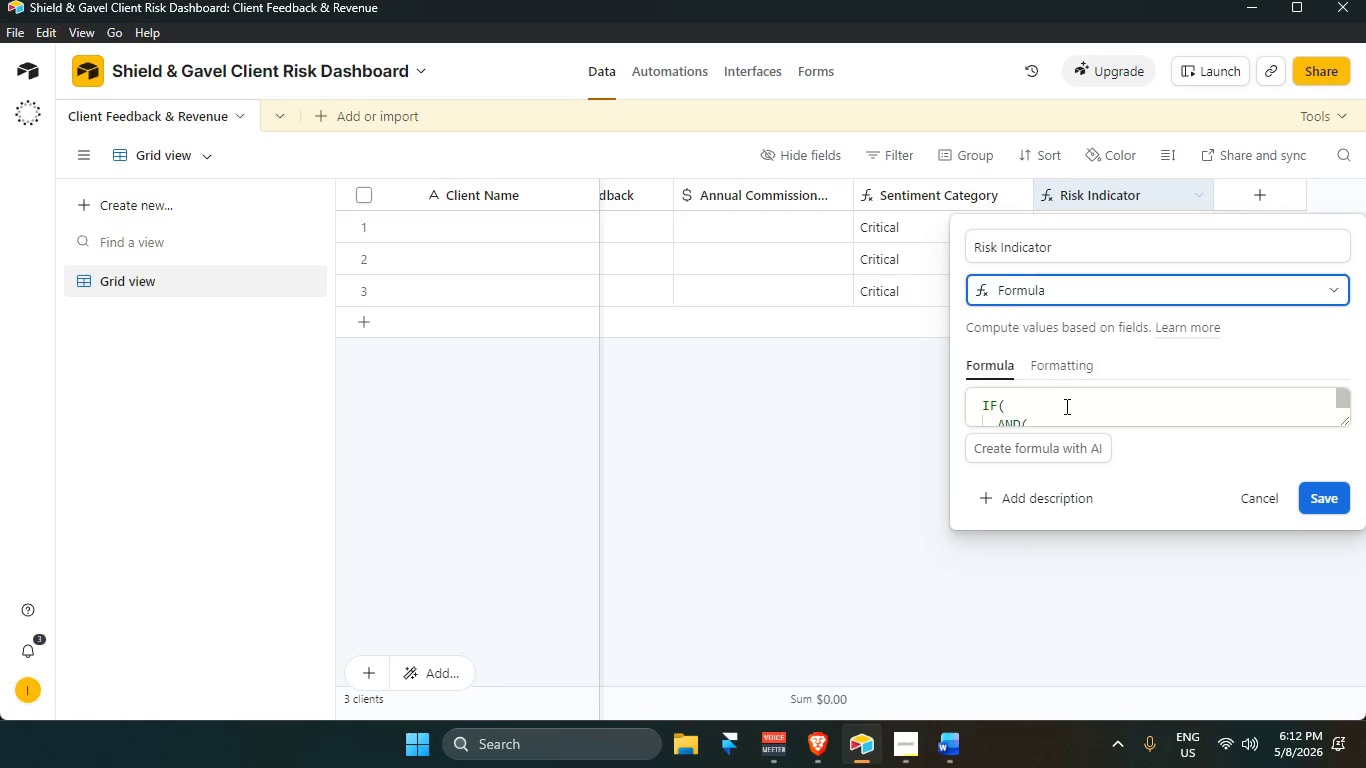 
key(Tab)
 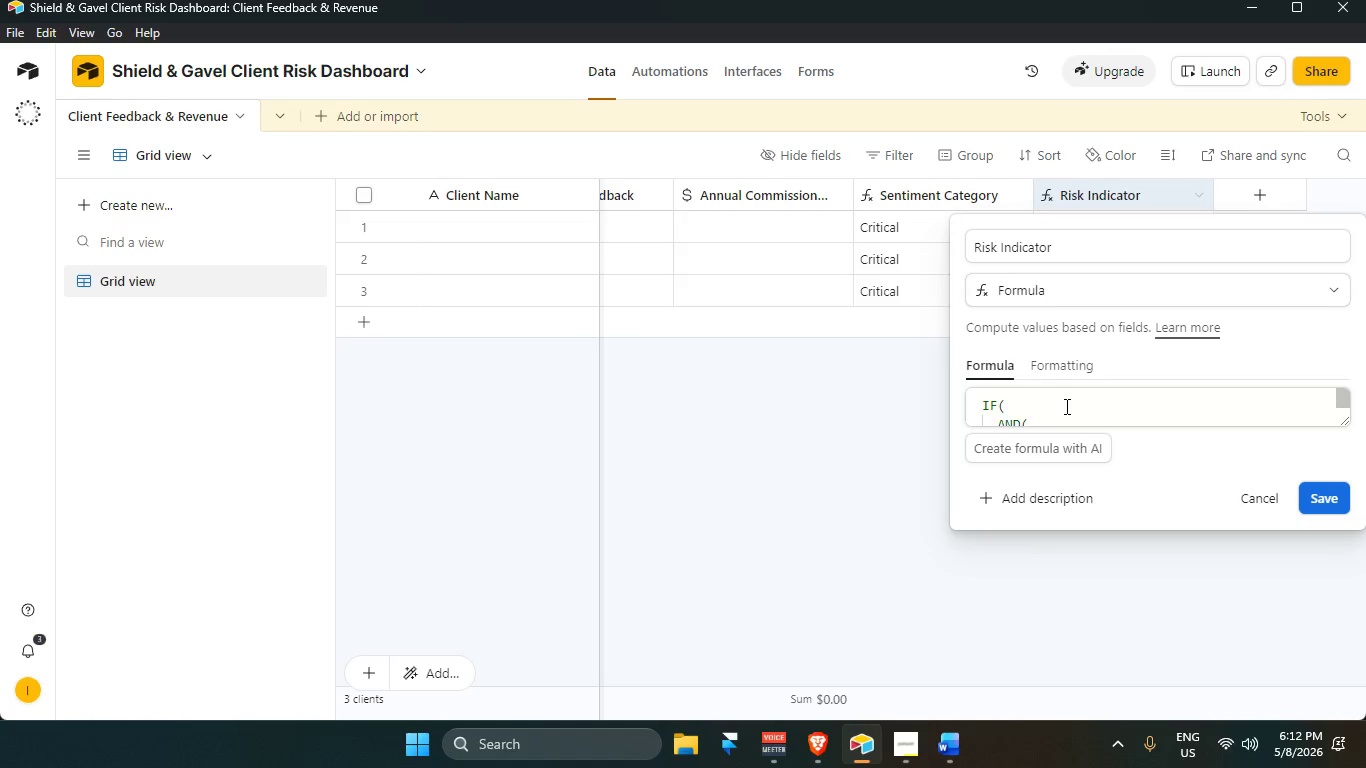 
key(Tab)
 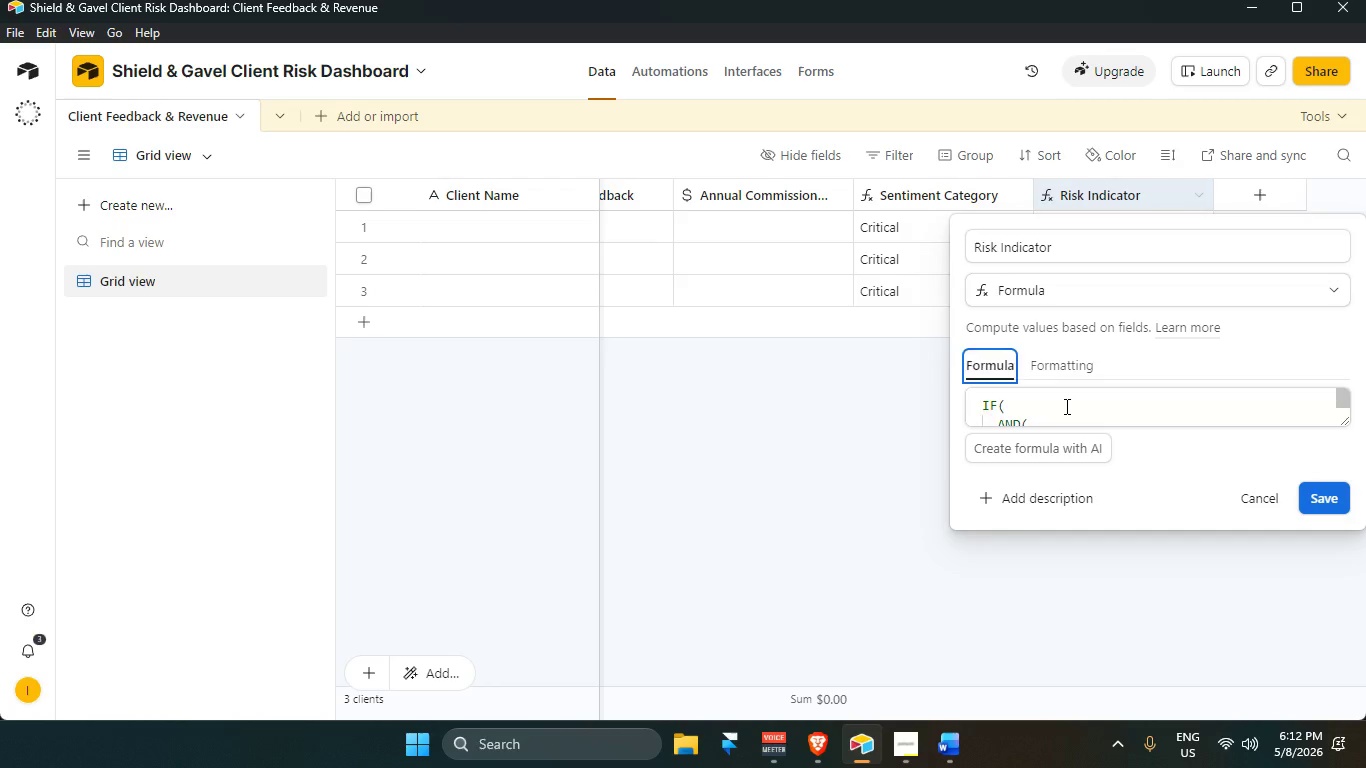 
key(Tab)
 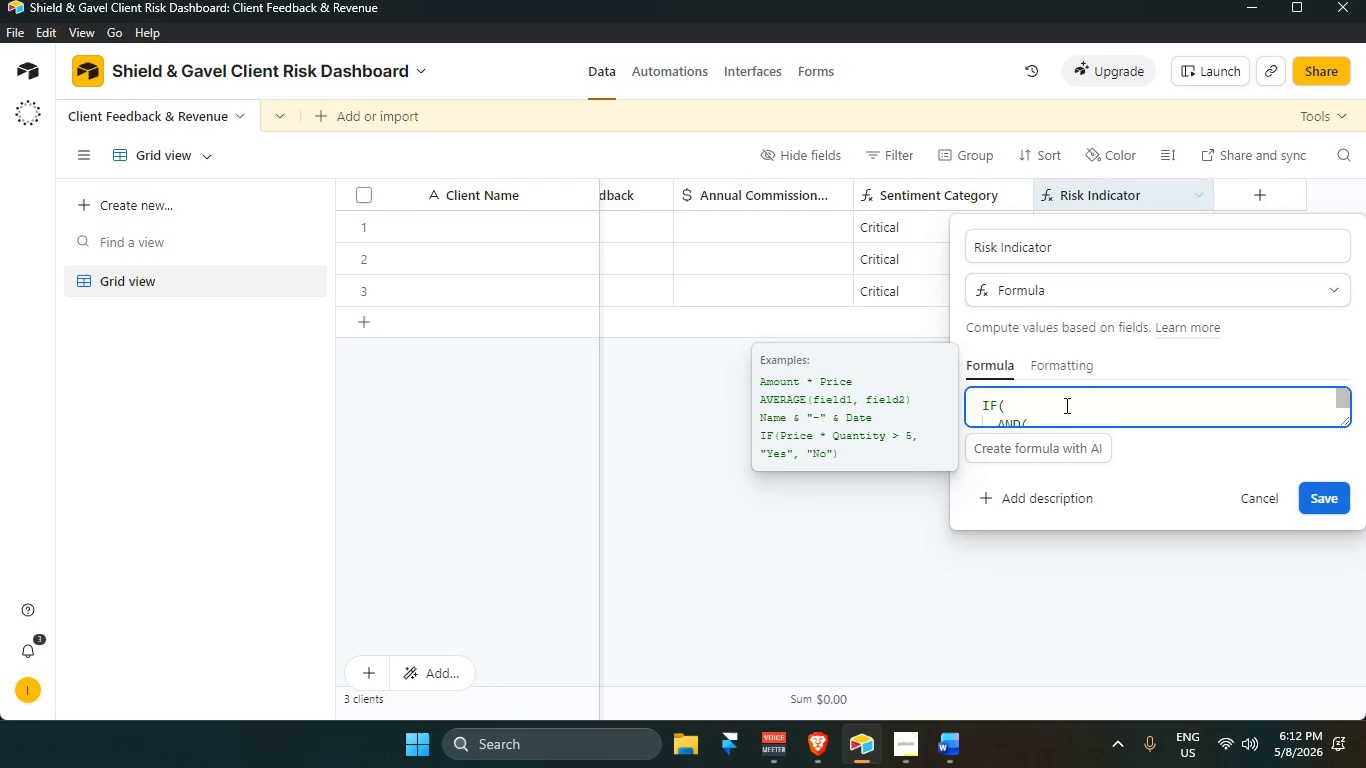 
scroll: coordinate [1085, 402], scroll_direction: down, amount: 2.0
 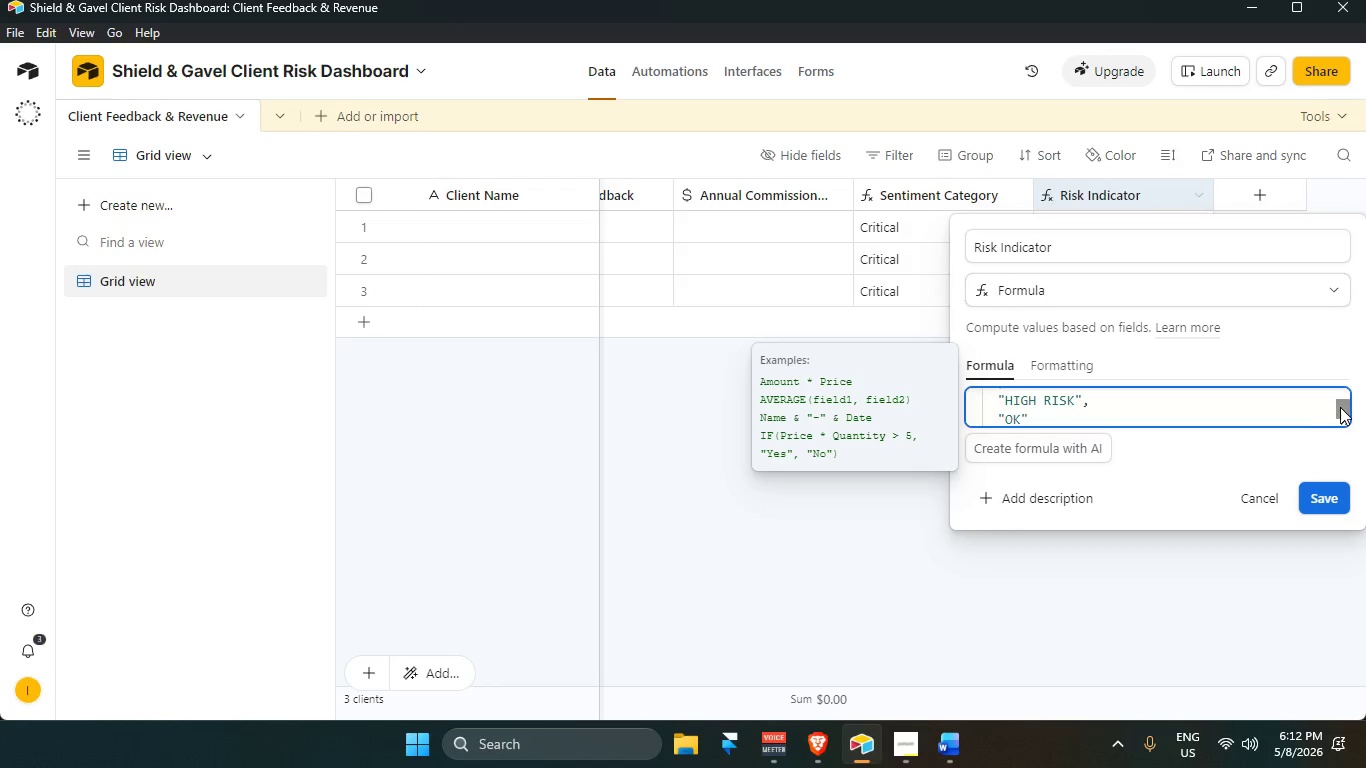 
left_click_drag(start_coordinate=[1341, 406], to_coordinate=[1352, 400])
 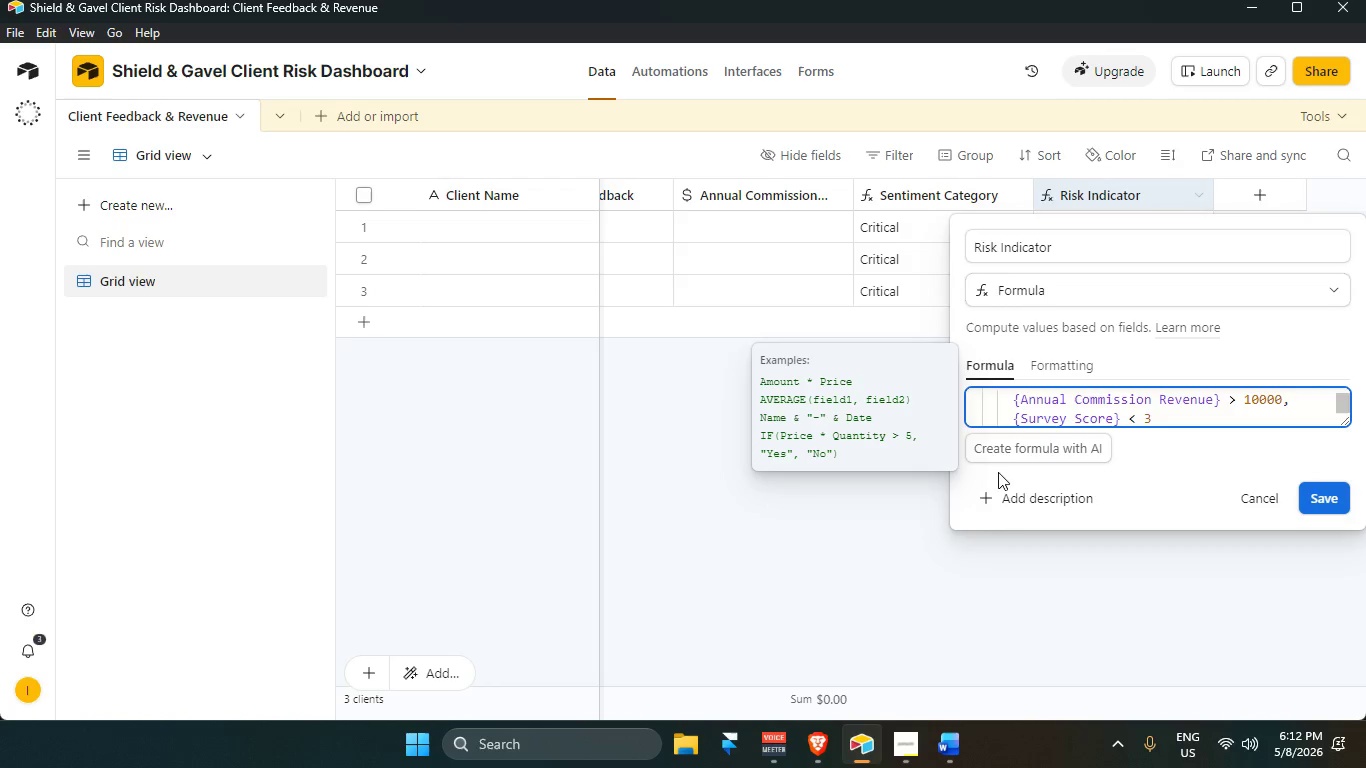 
left_click([775, 563])
 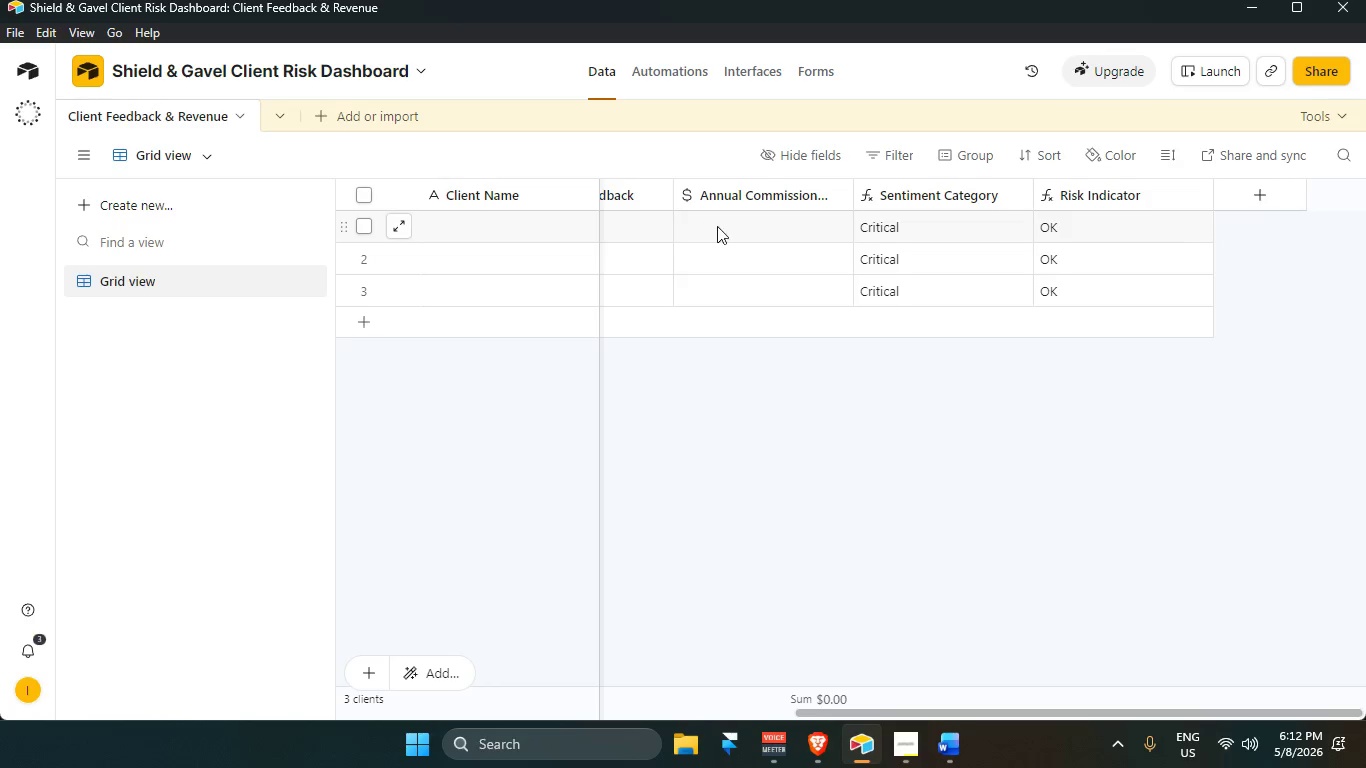 
left_click([739, 251])
 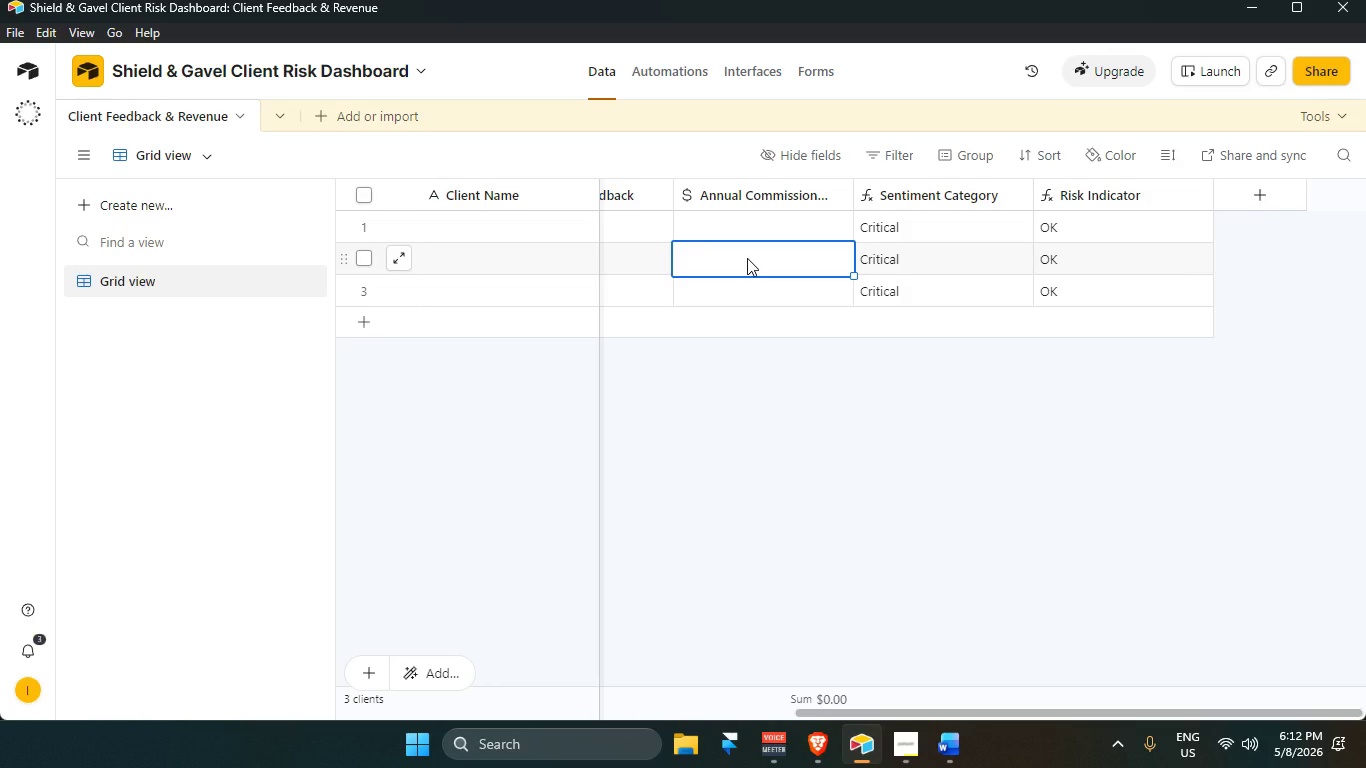 
key(Numpad1)
 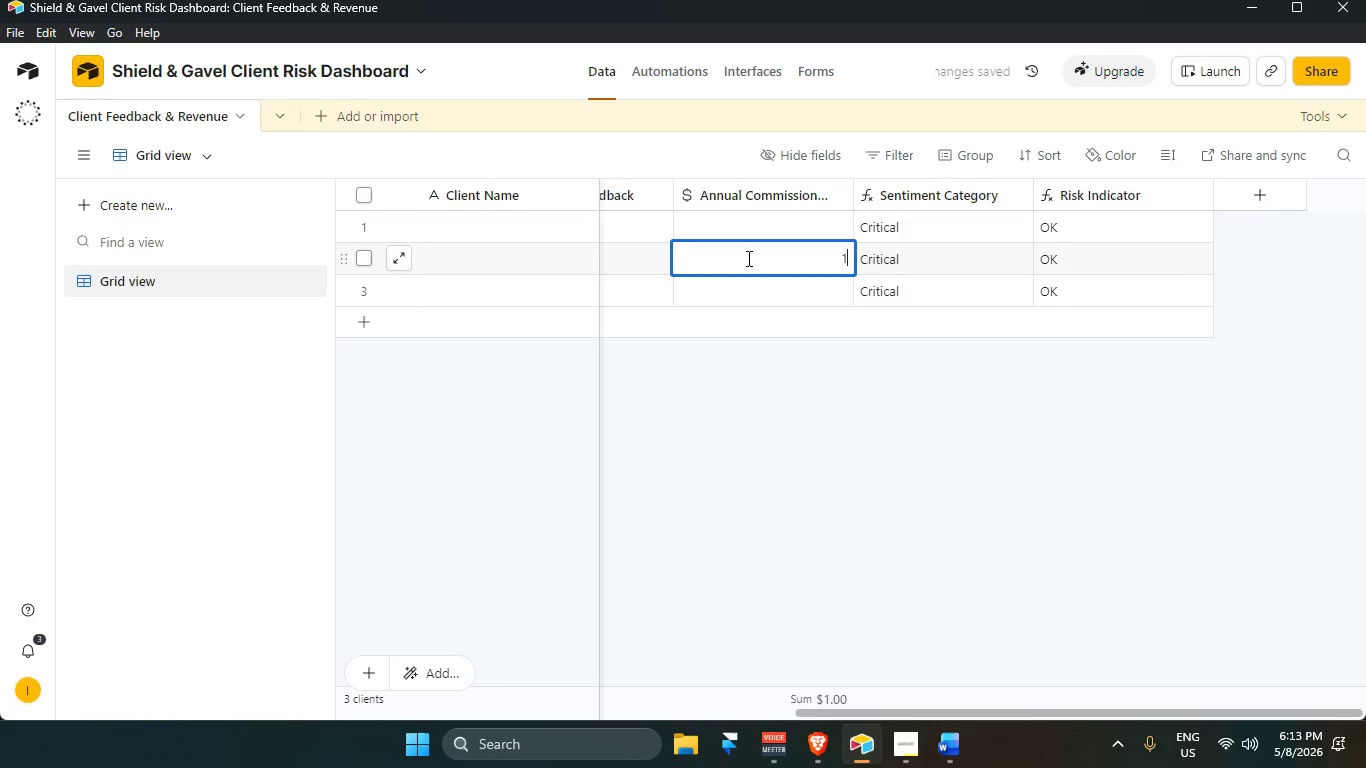 
wait(5.61)
 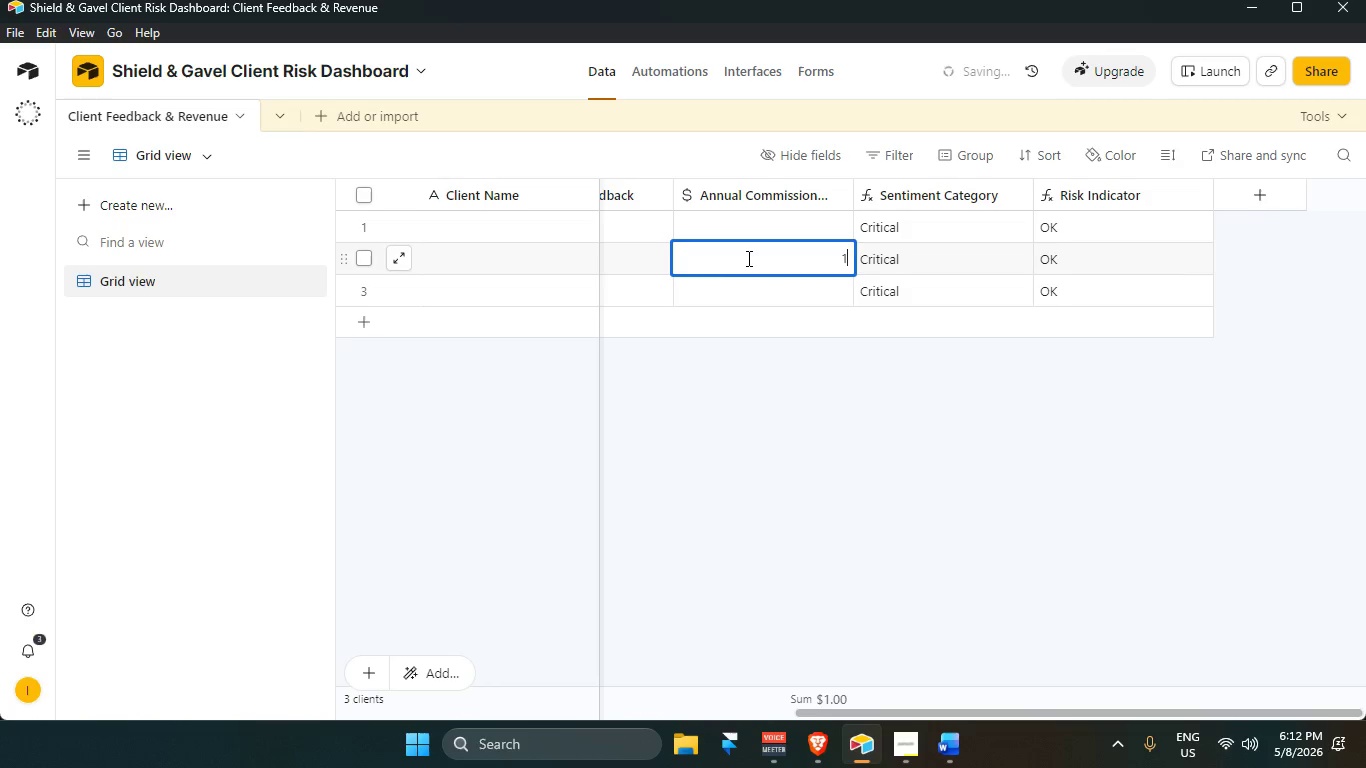 
key(Numpad0)
 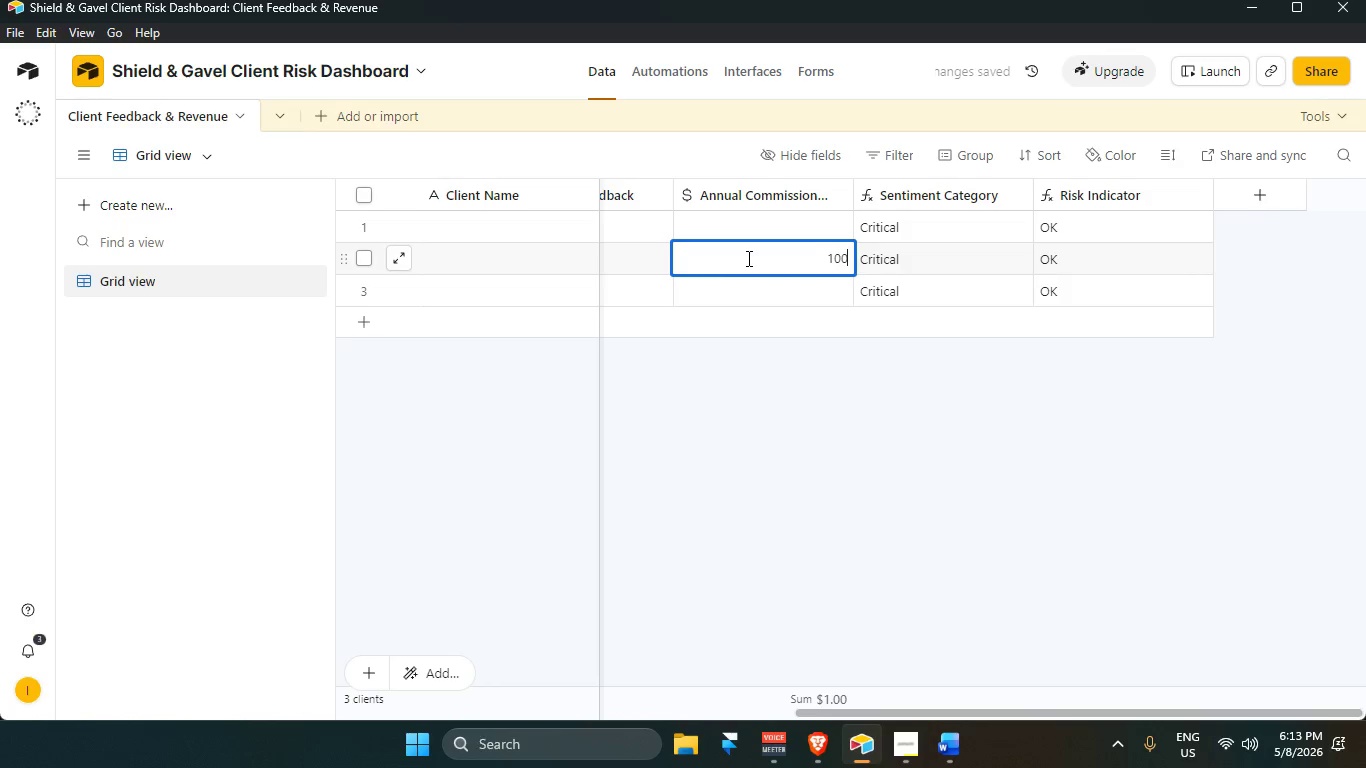 
key(Numpad0)
 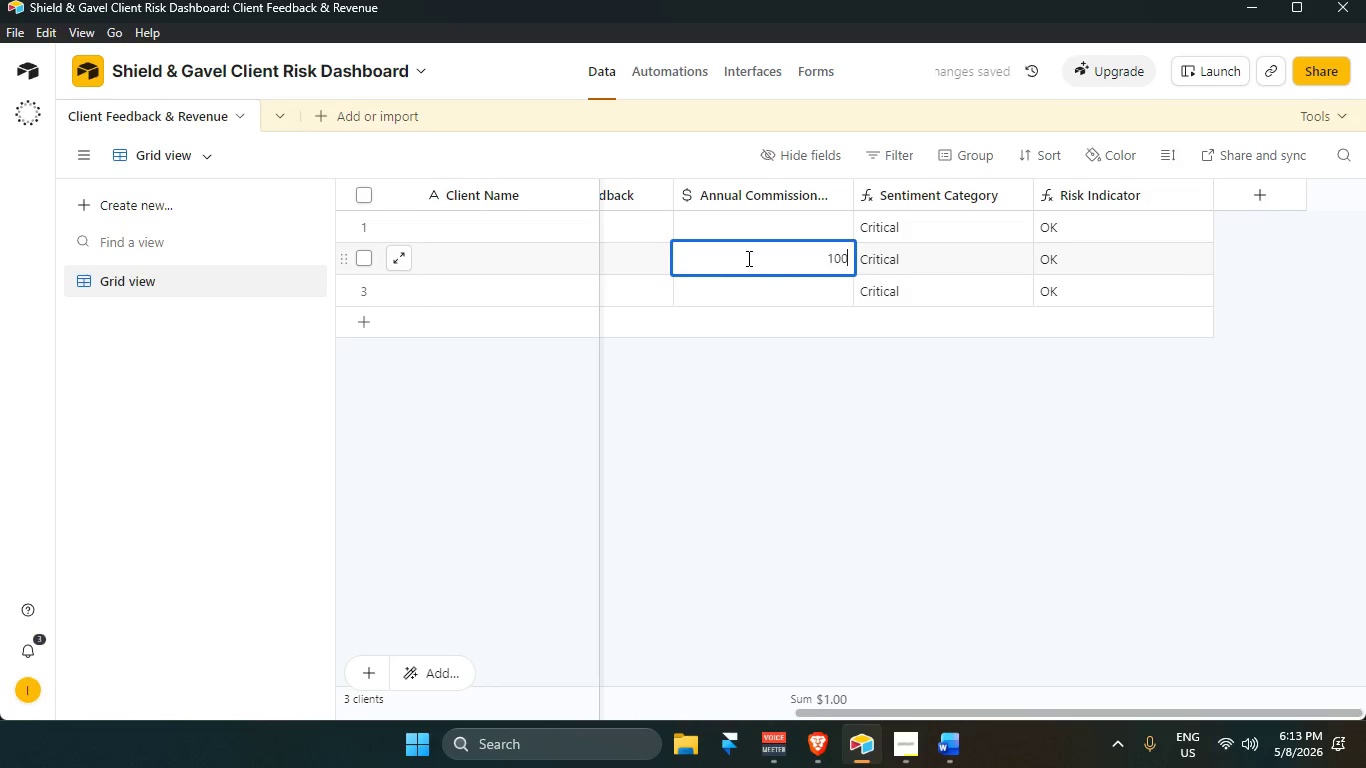 
key(Numpad0)
 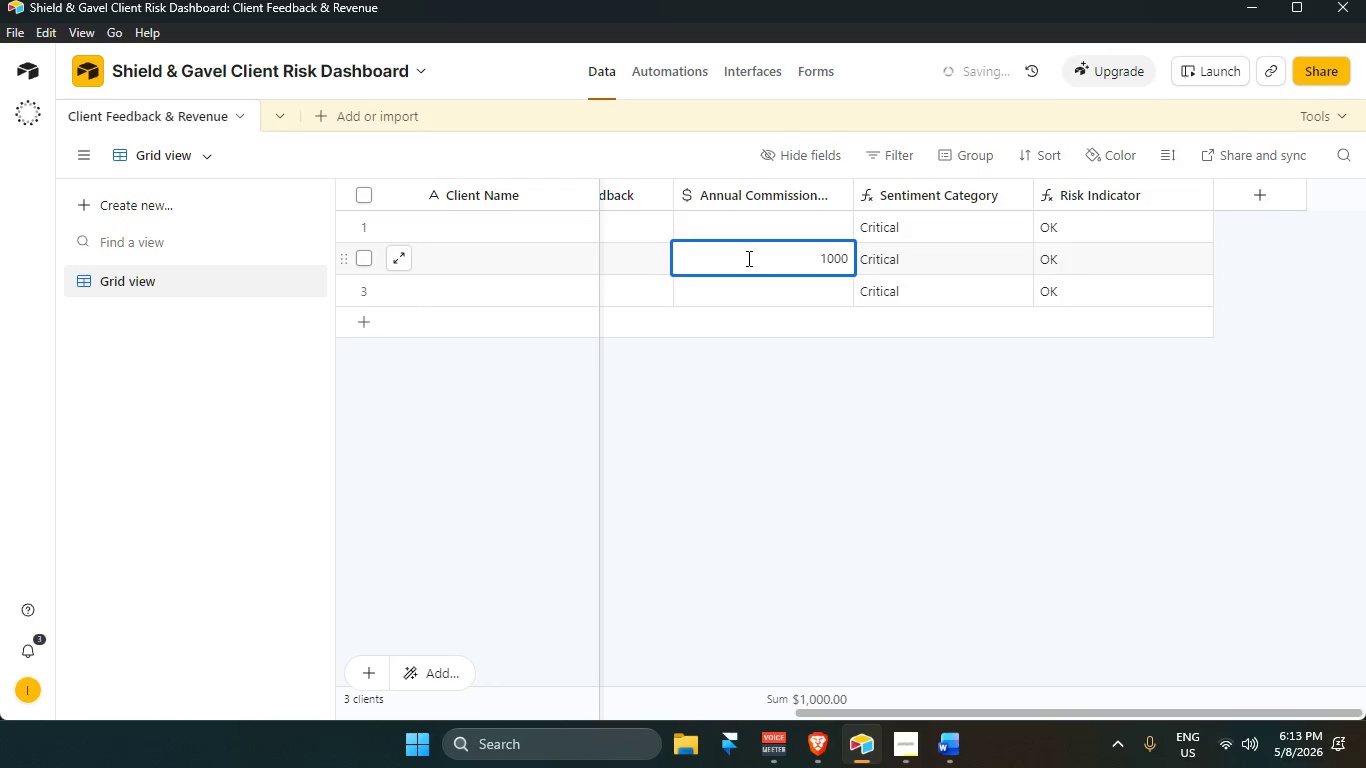 
key(Numpad0)
 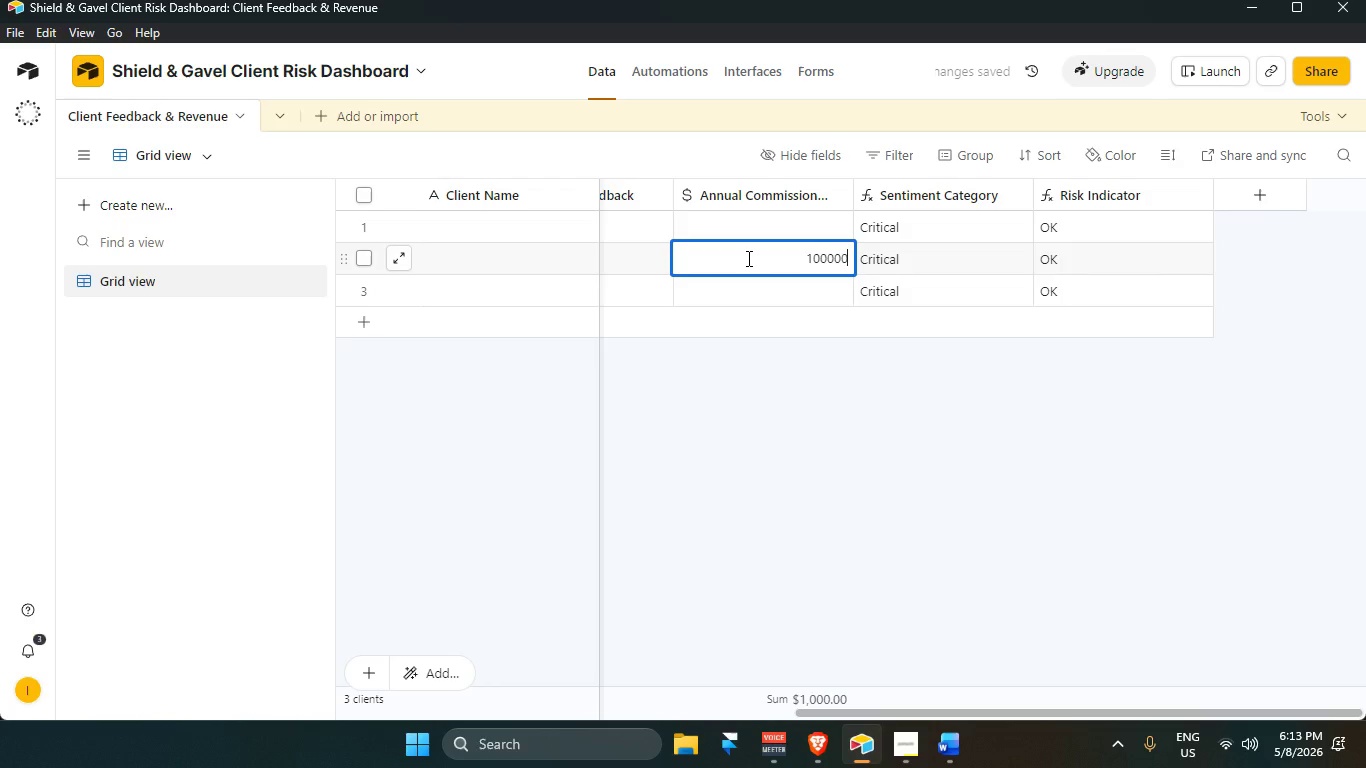 
key(Numpad0)
 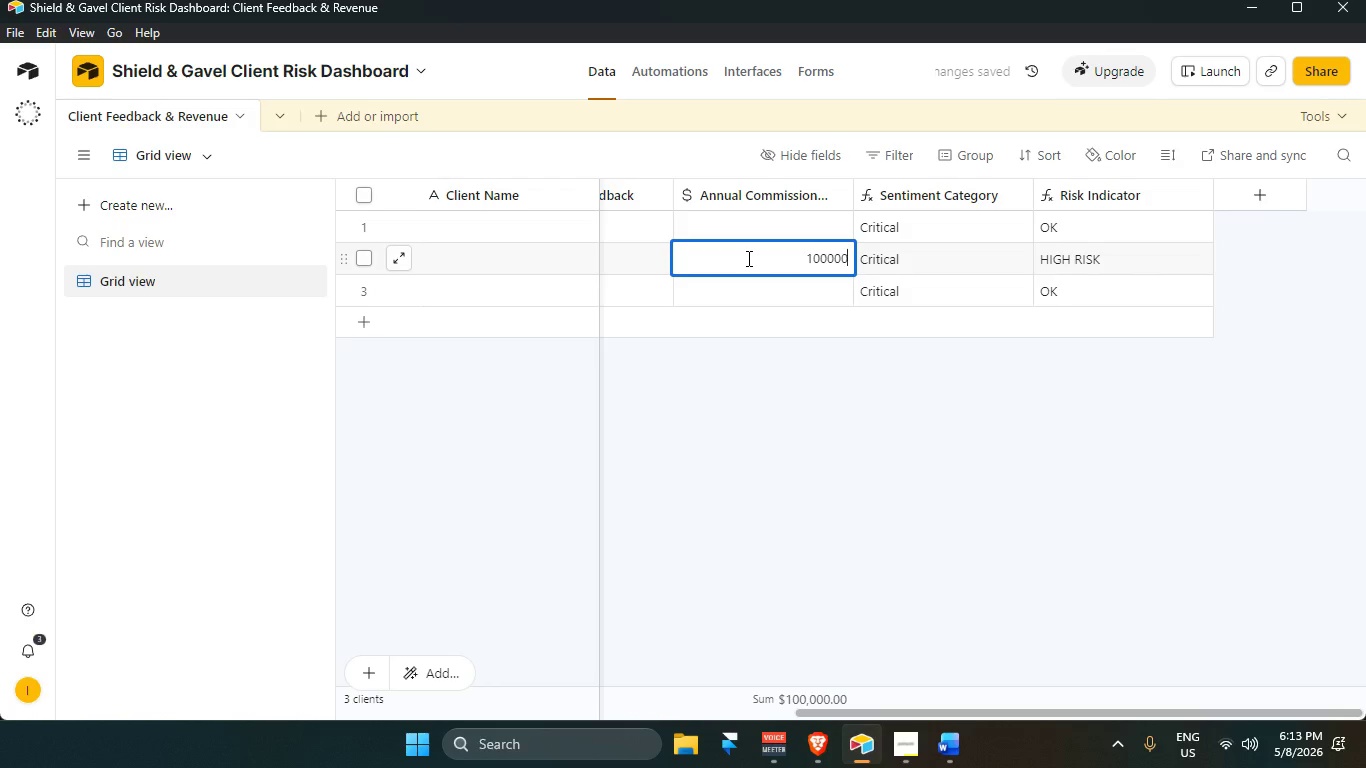 
key(Backspace)
 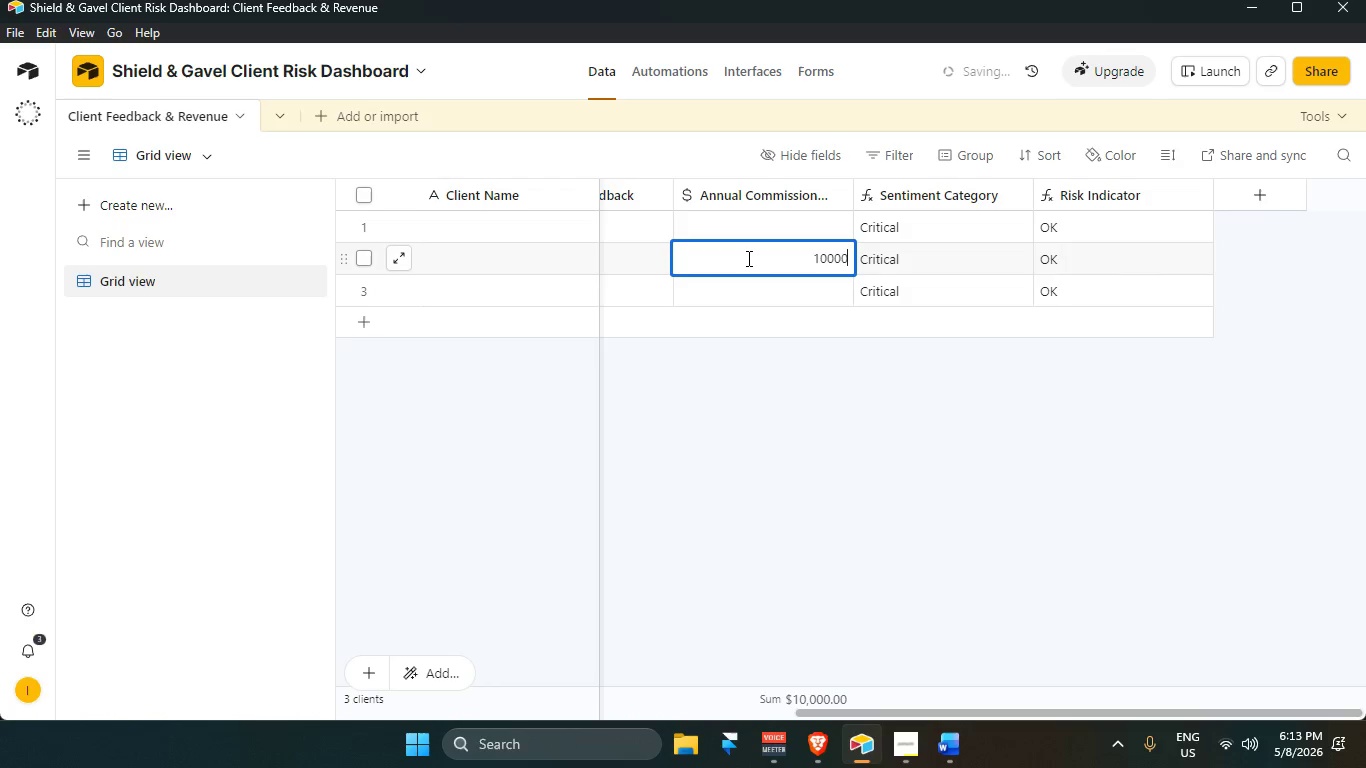 
key(Numpad0)
 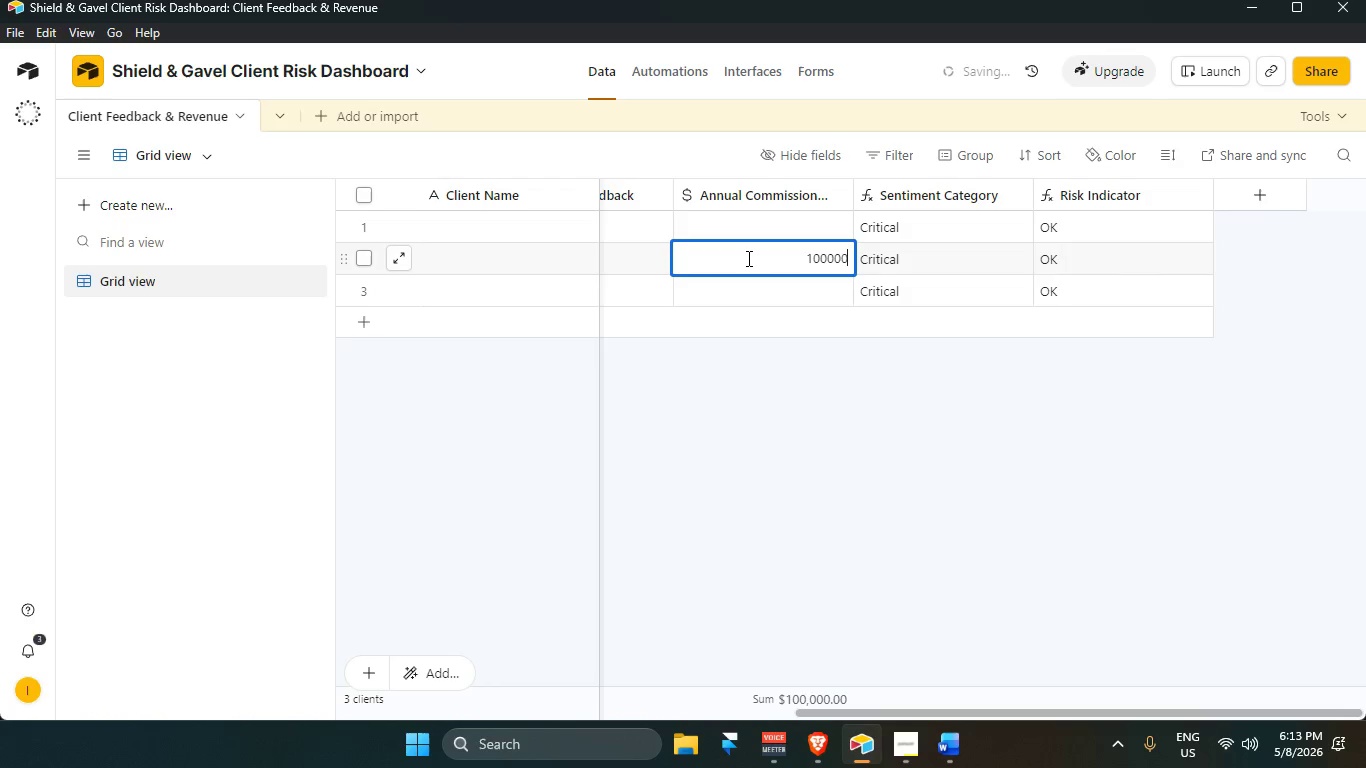 
hold_key(key=Backspace, duration=0.86)
 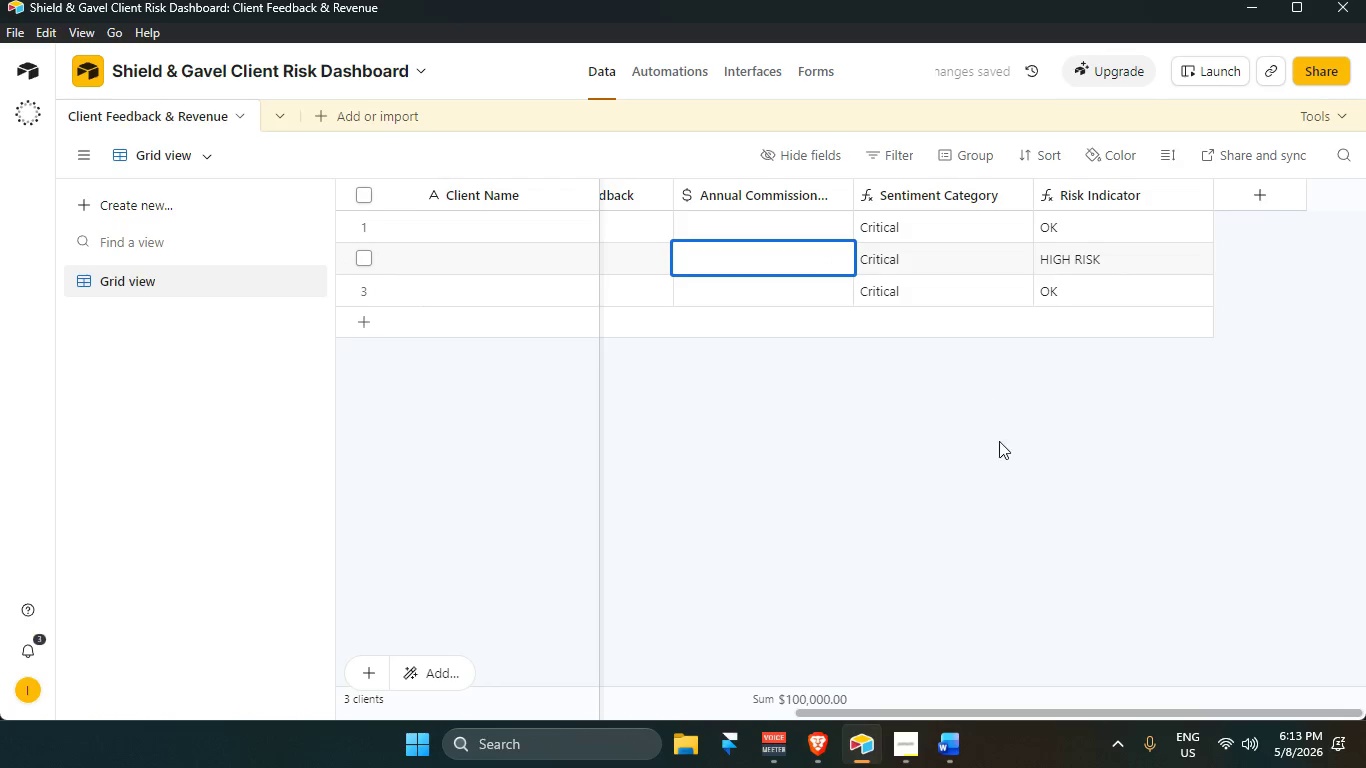 
left_click([999, 441])
 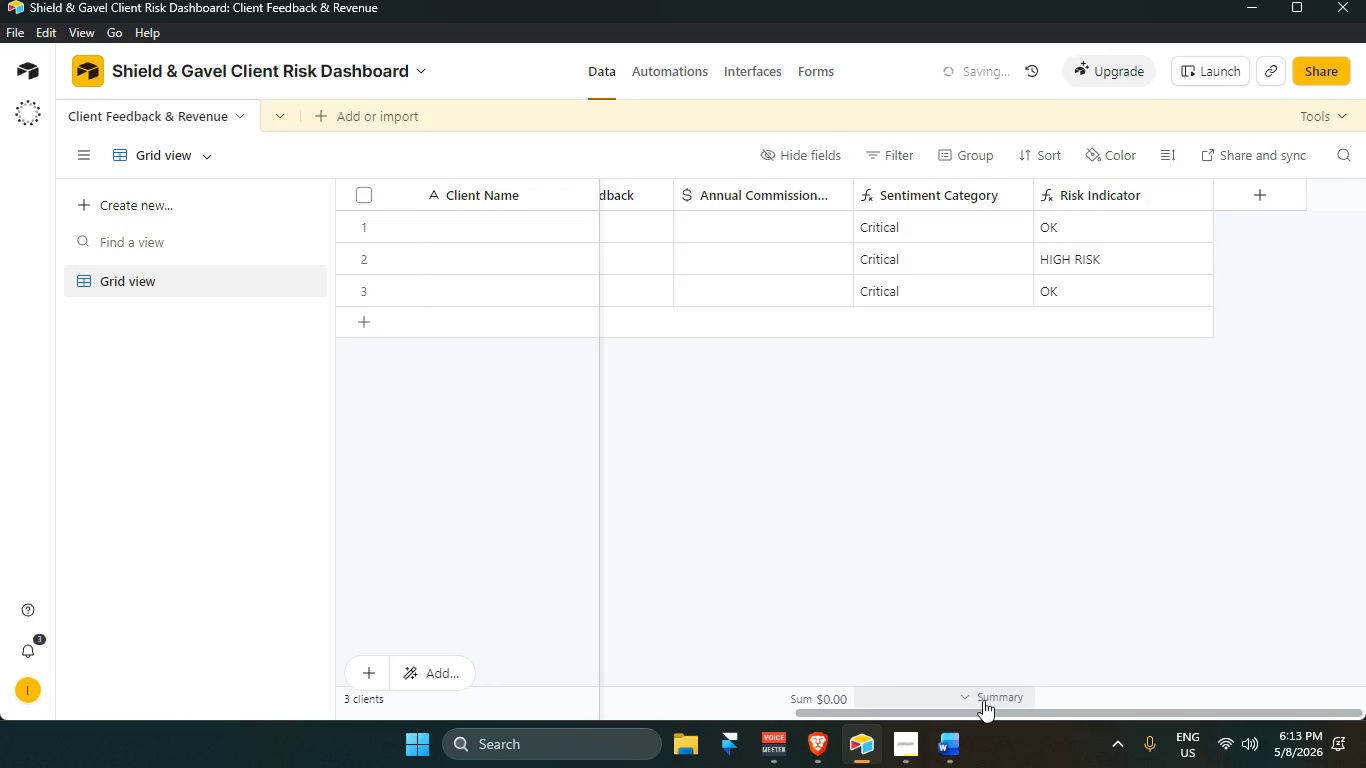 
left_click_drag(start_coordinate=[1006, 710], to_coordinate=[774, 725])
 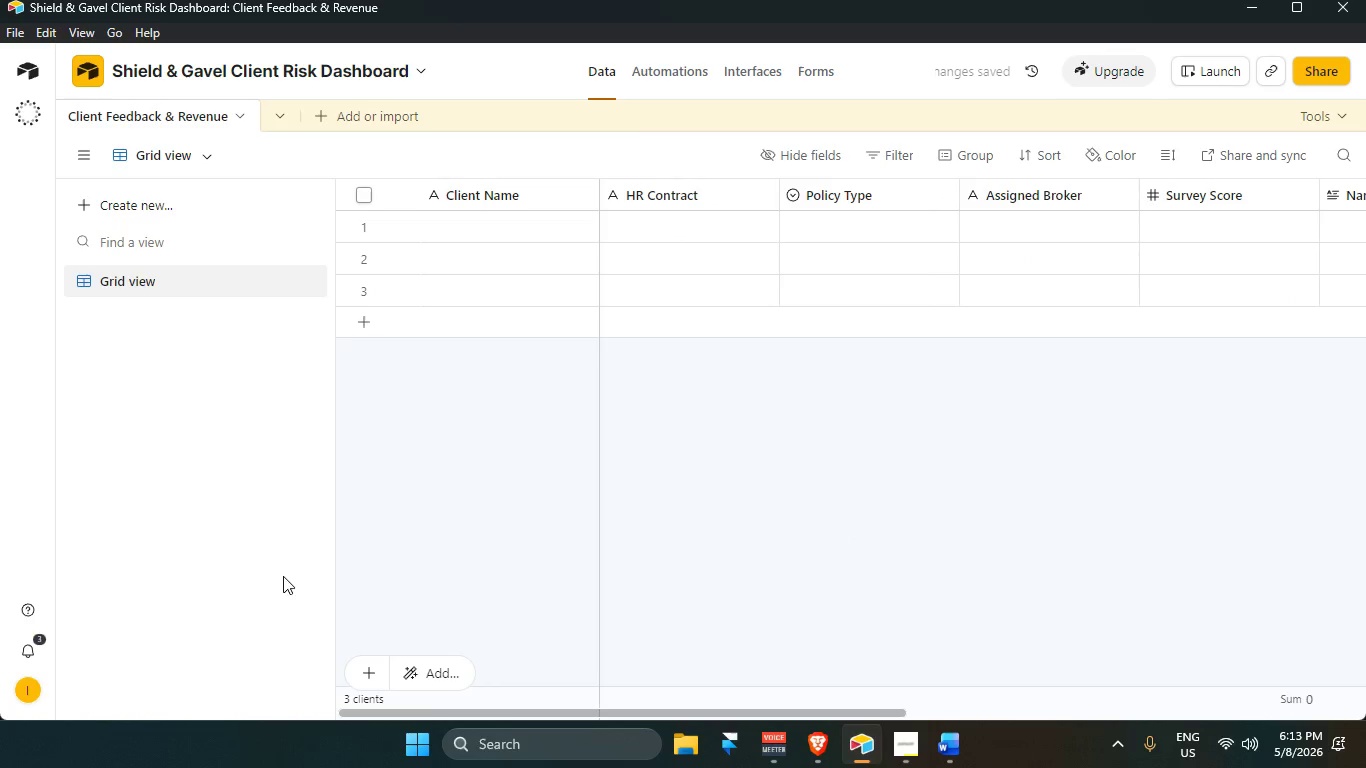 
left_click([465, 507])
 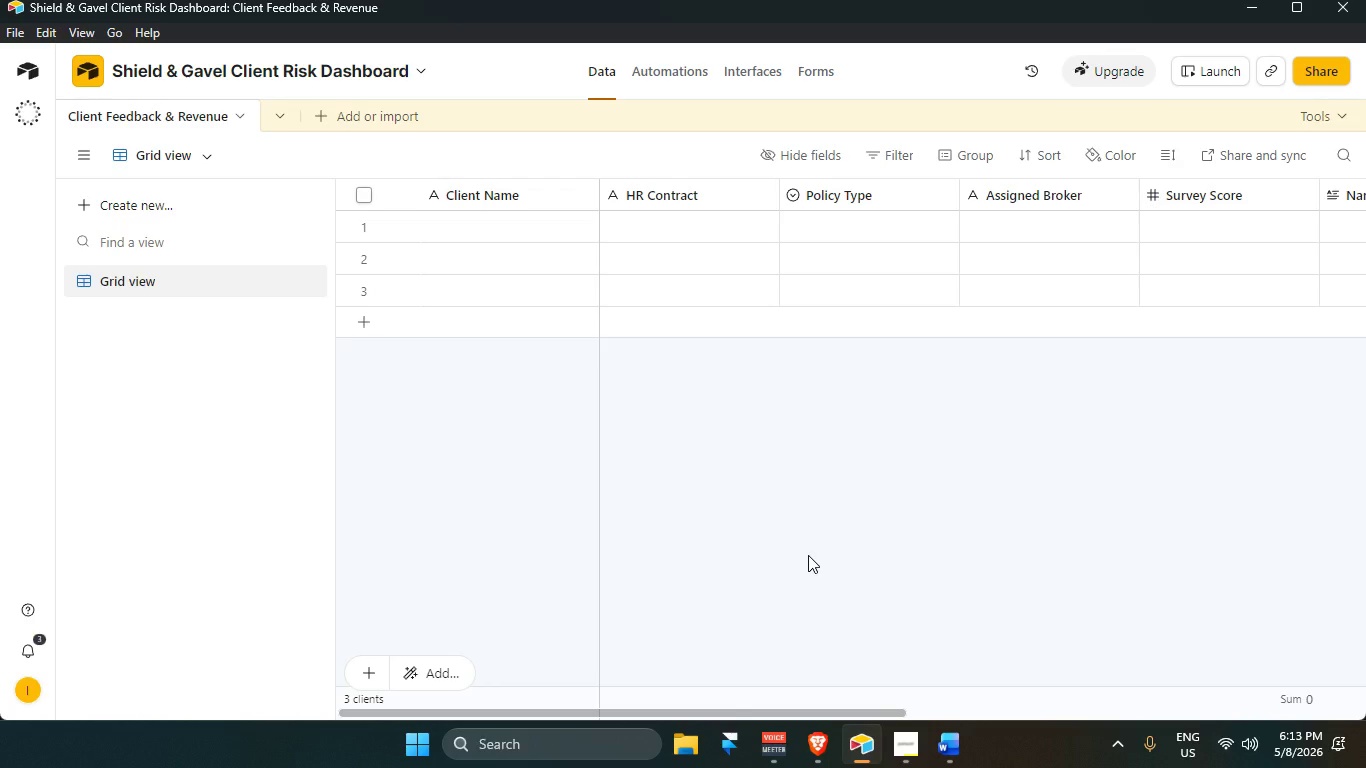 
wait(14.32)
 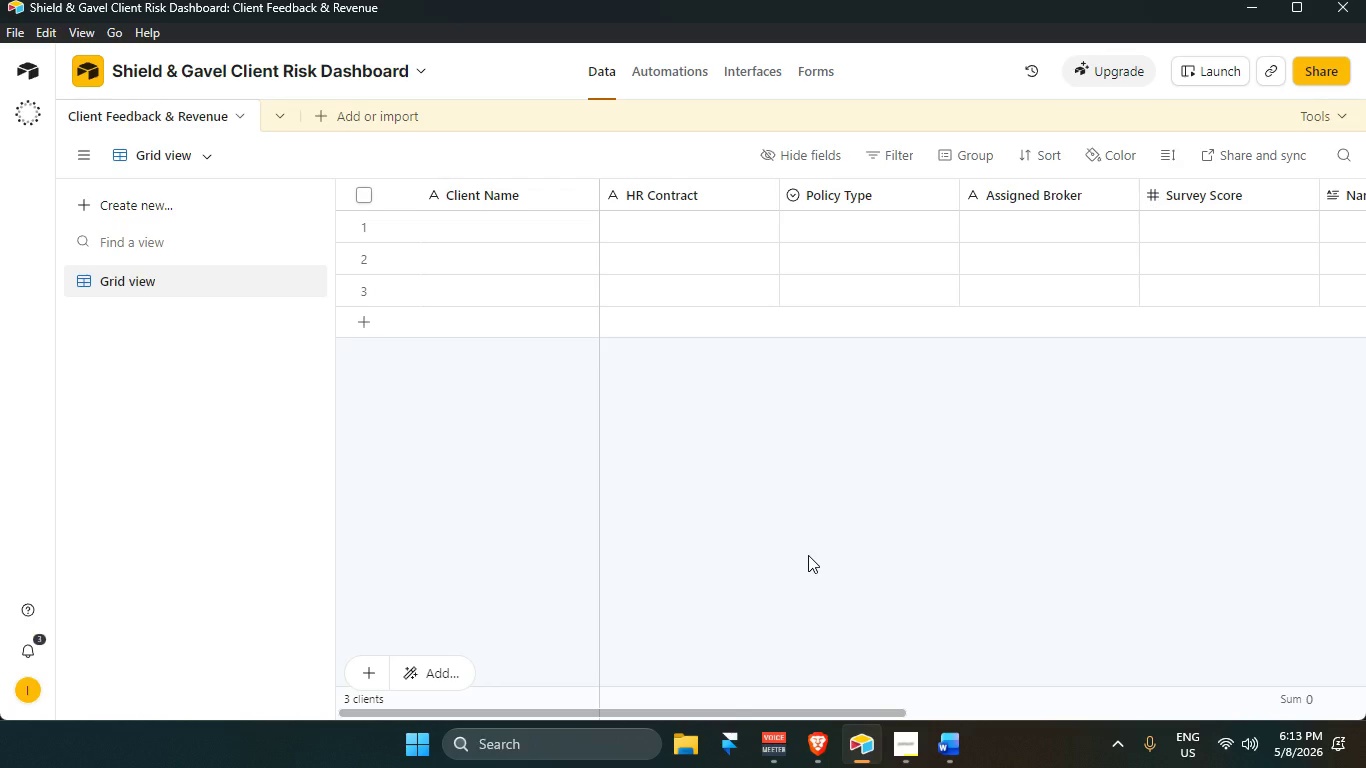 
mouse_move([909, 745])
 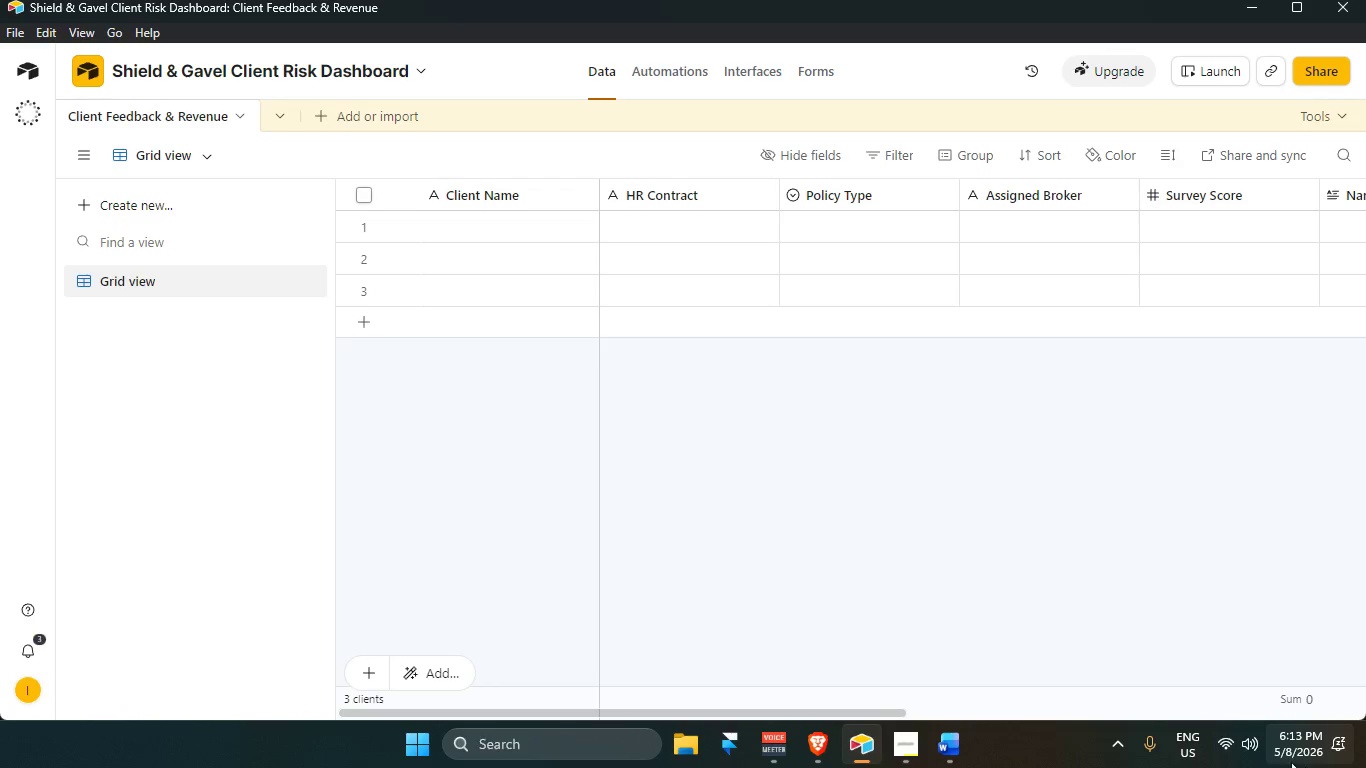 
left_click([1249, 747])
 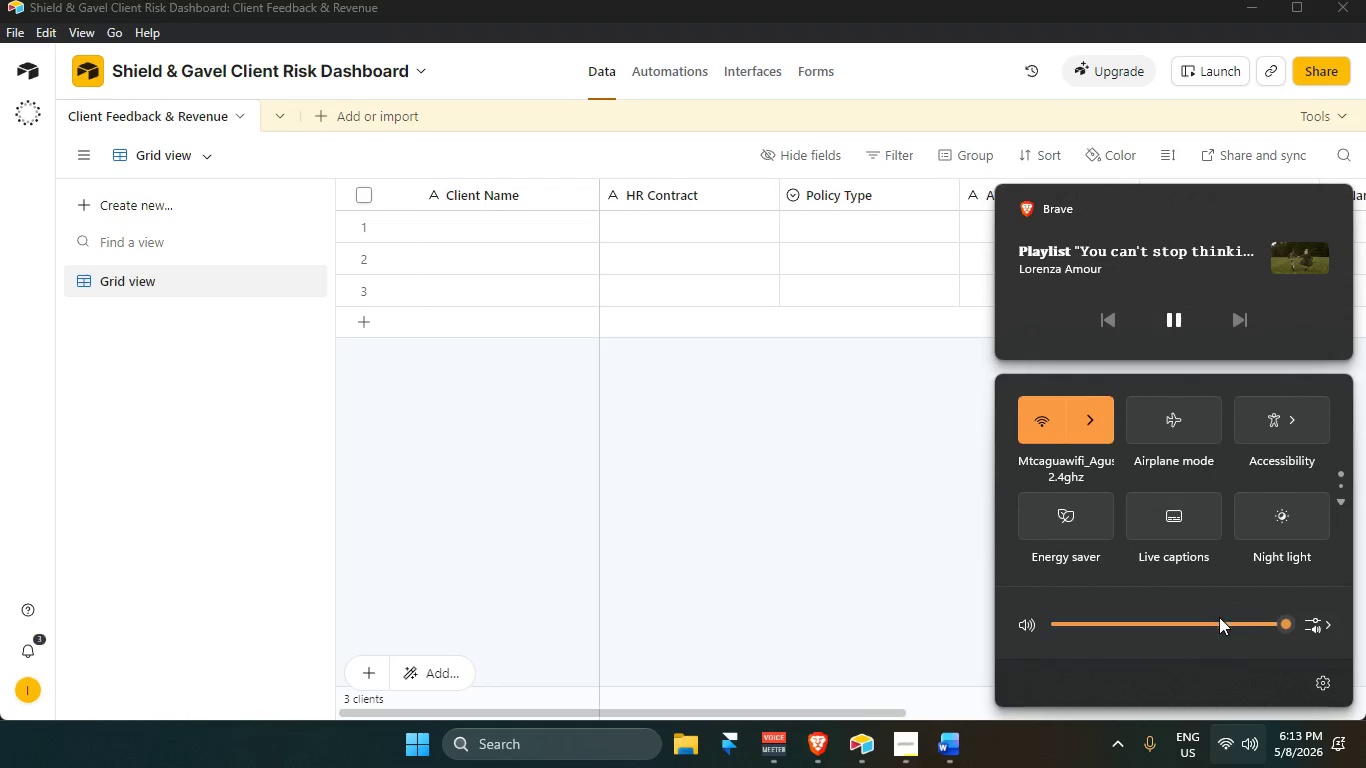 
left_click([1219, 625])
 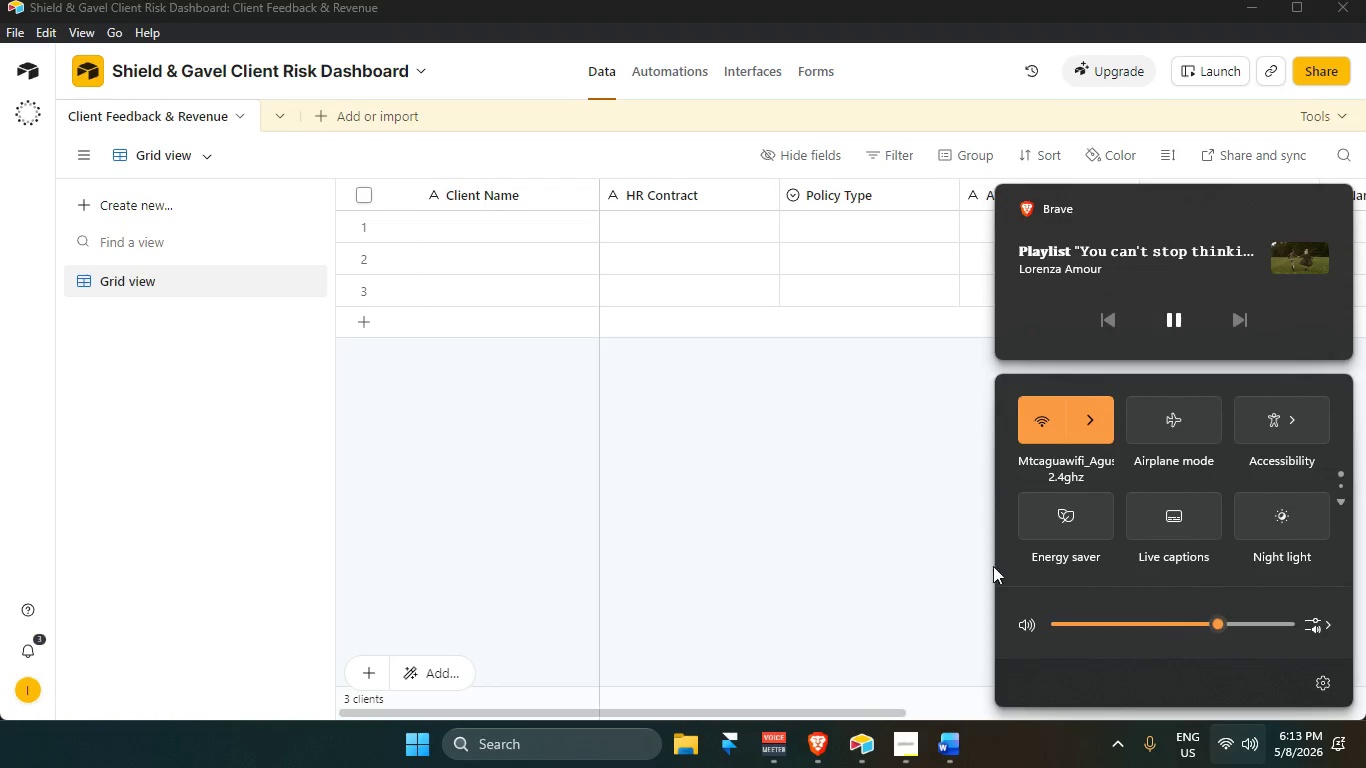 
left_click([900, 513])
 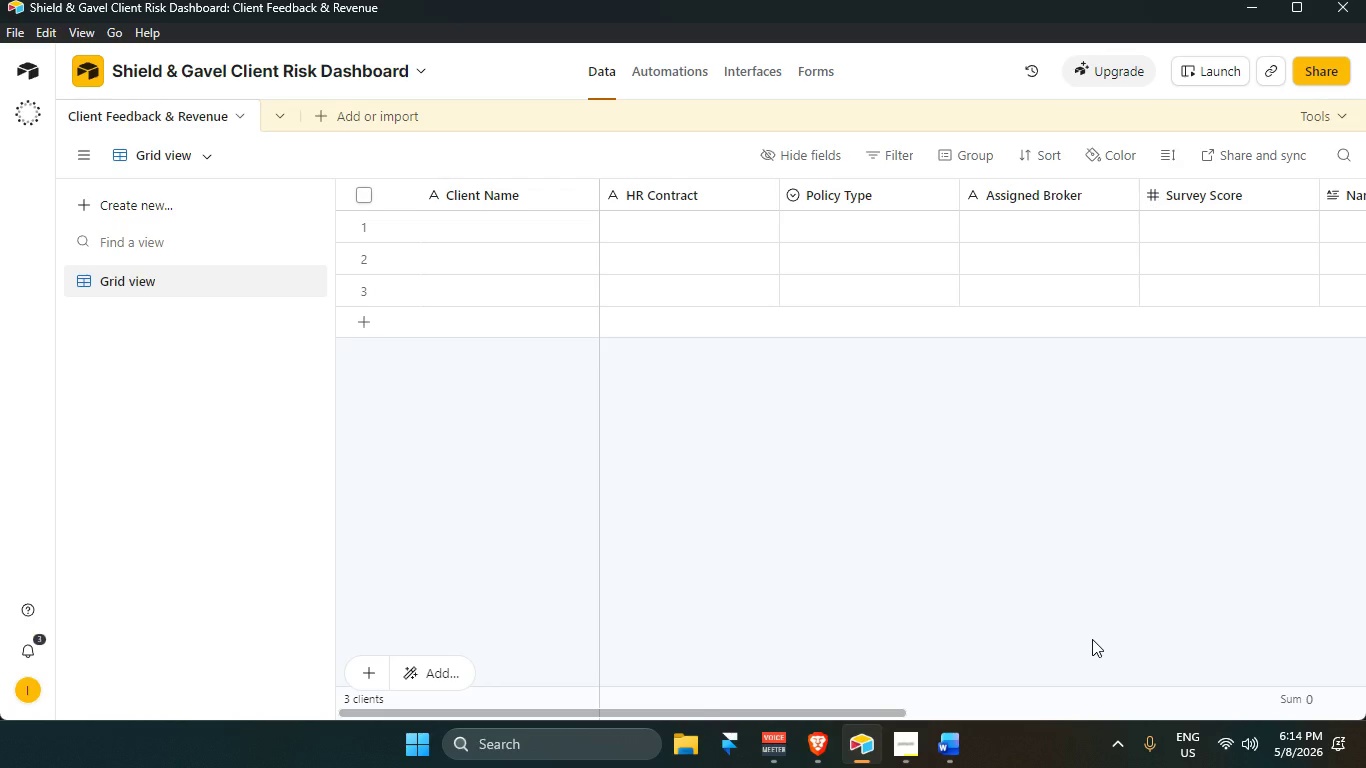 
wait(27.61)
 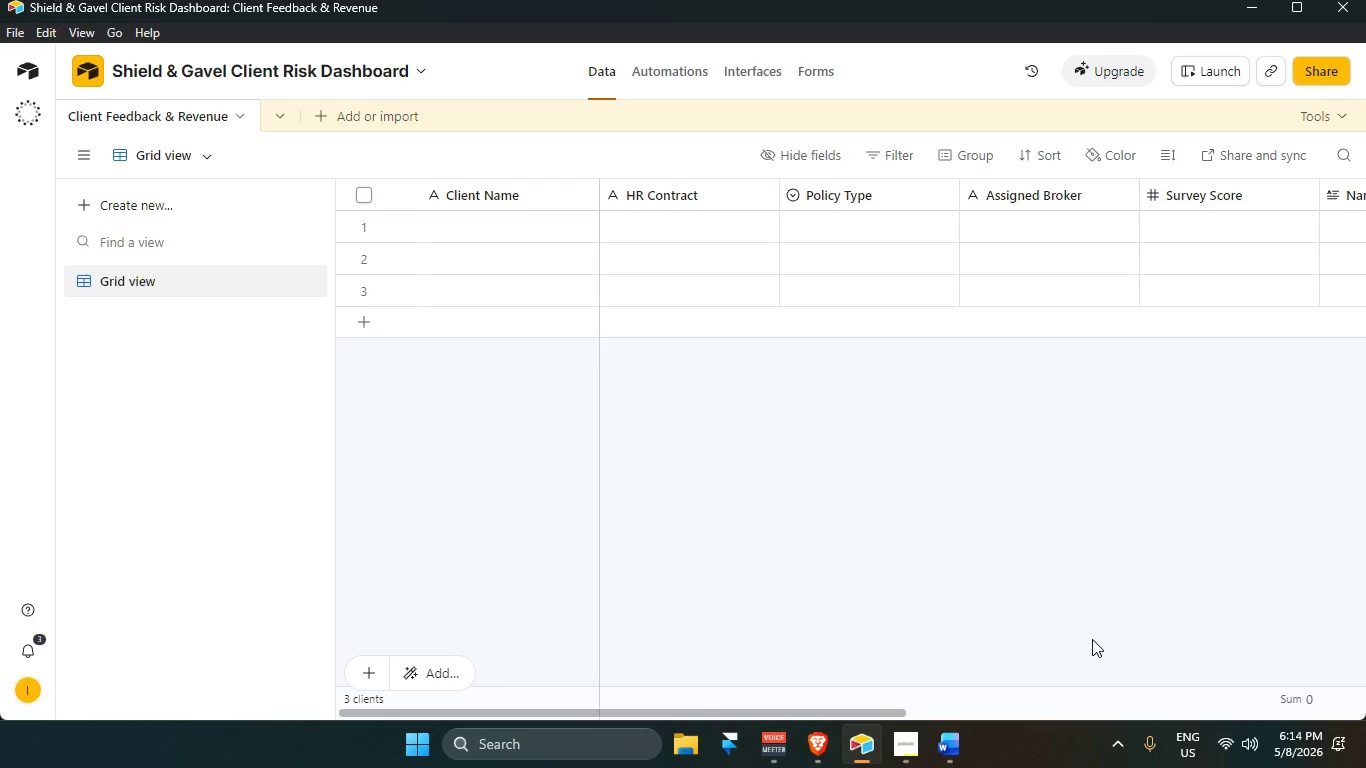 
left_click_drag(start_coordinate=[865, 715], to_coordinate=[1312, 641])
 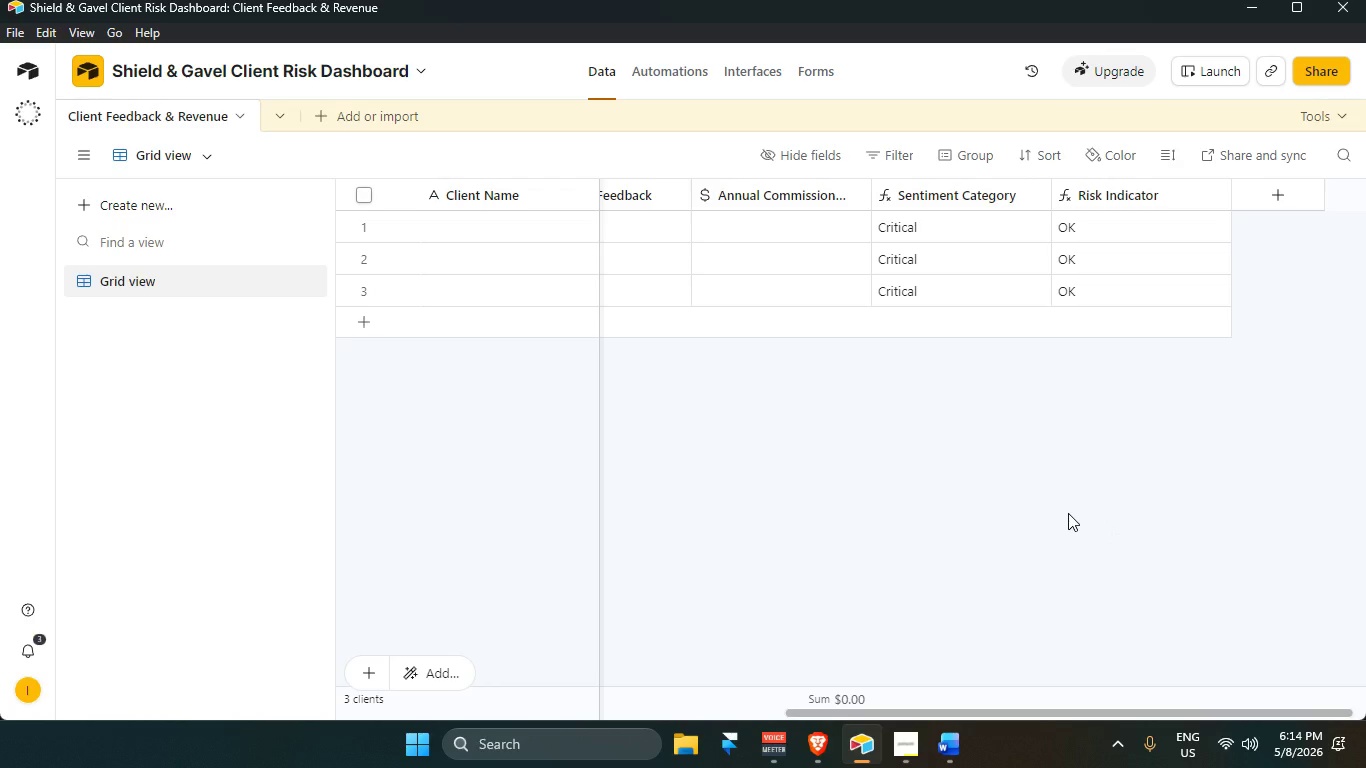 
wait(13.09)
 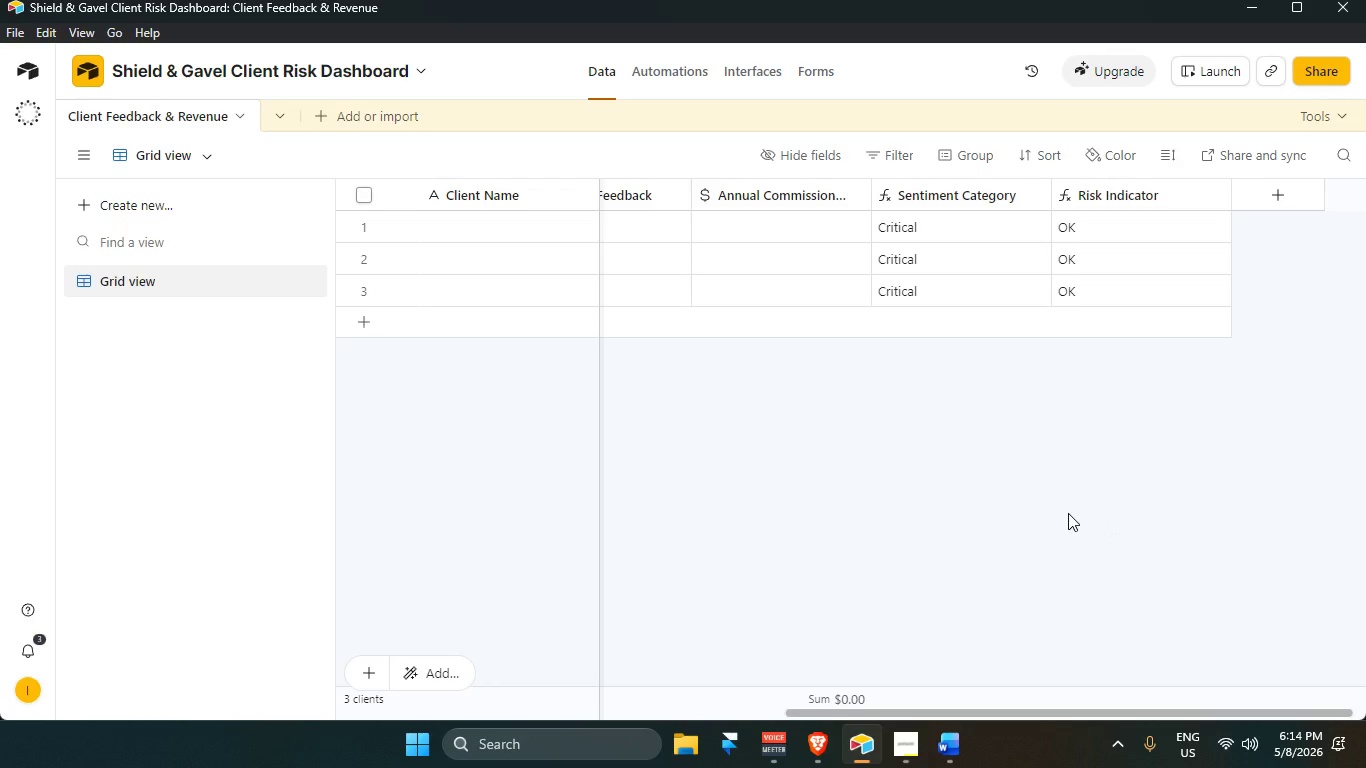 
scroll: coordinate [225, 419], scroll_direction: up, amount: 2.0
 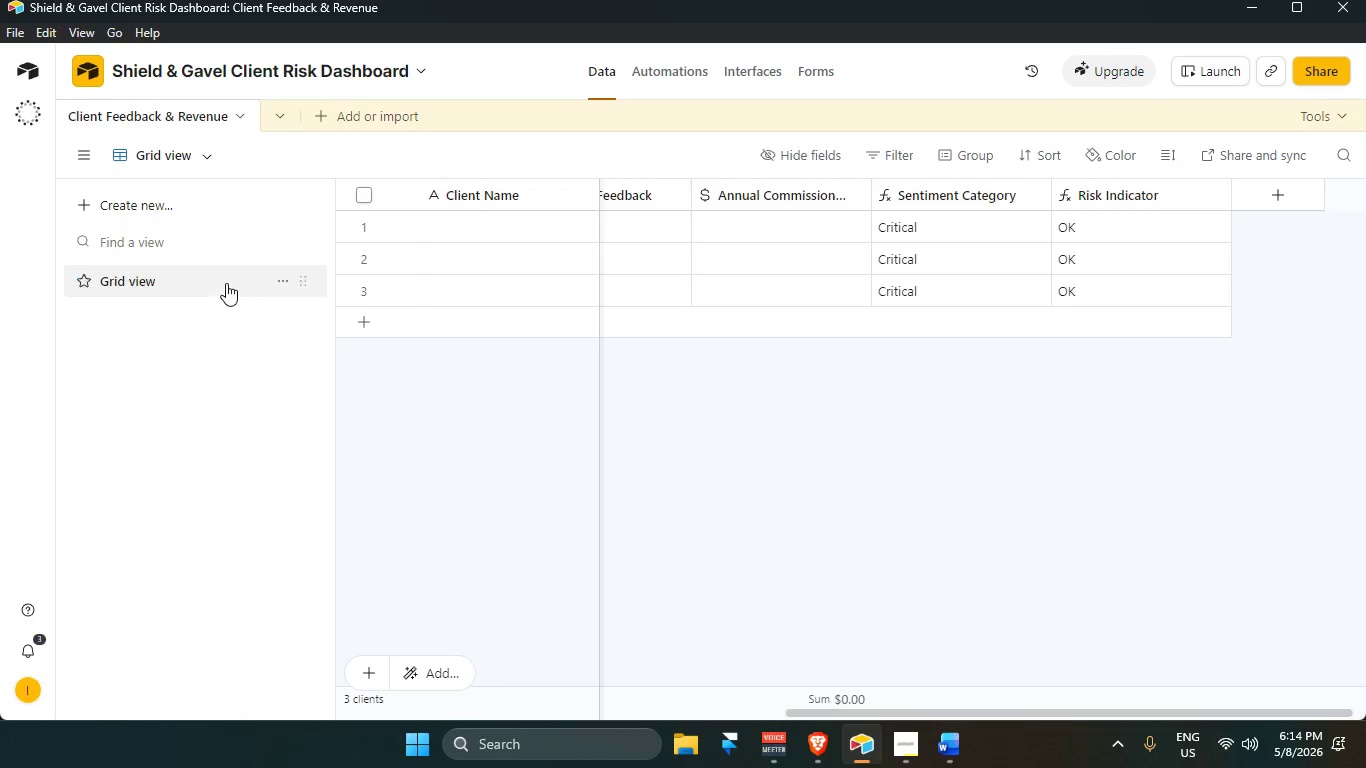 
left_click([215, 207])
 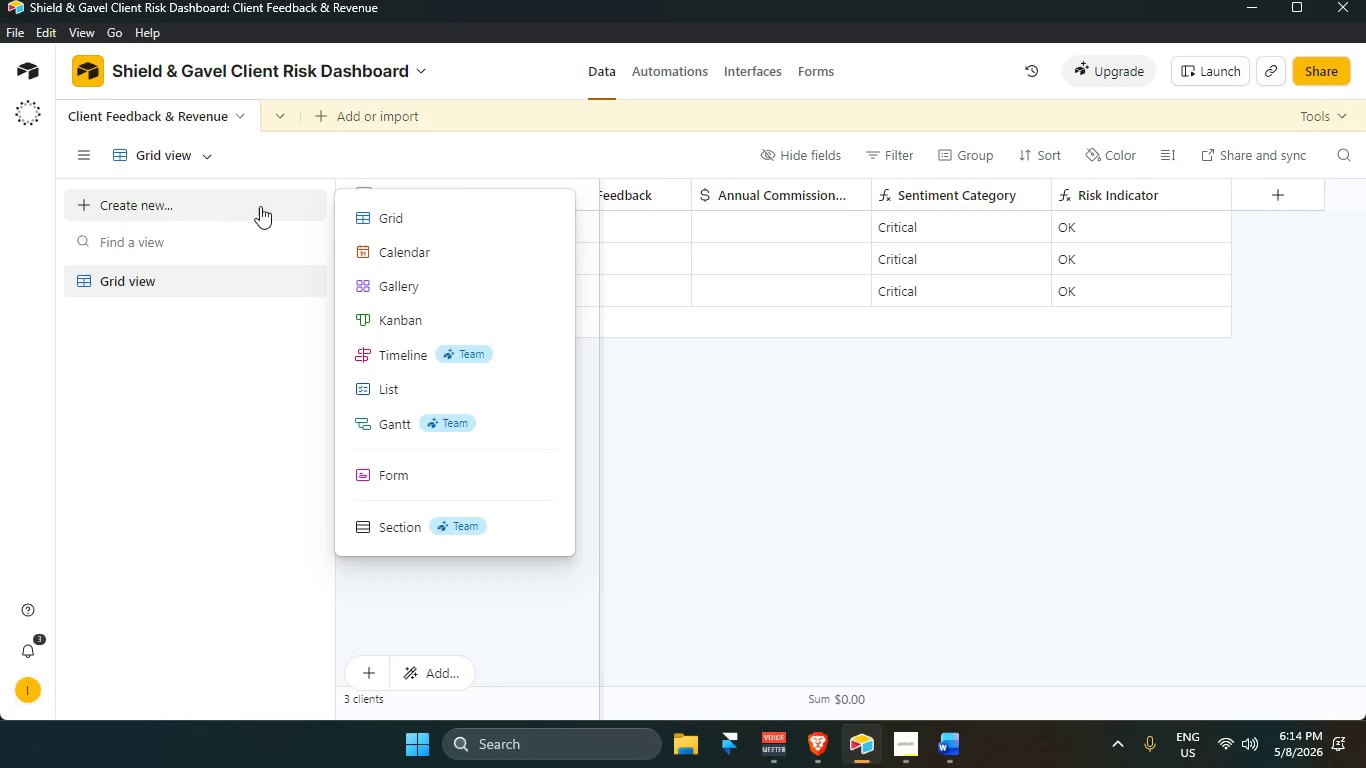 
left_click([424, 211])
 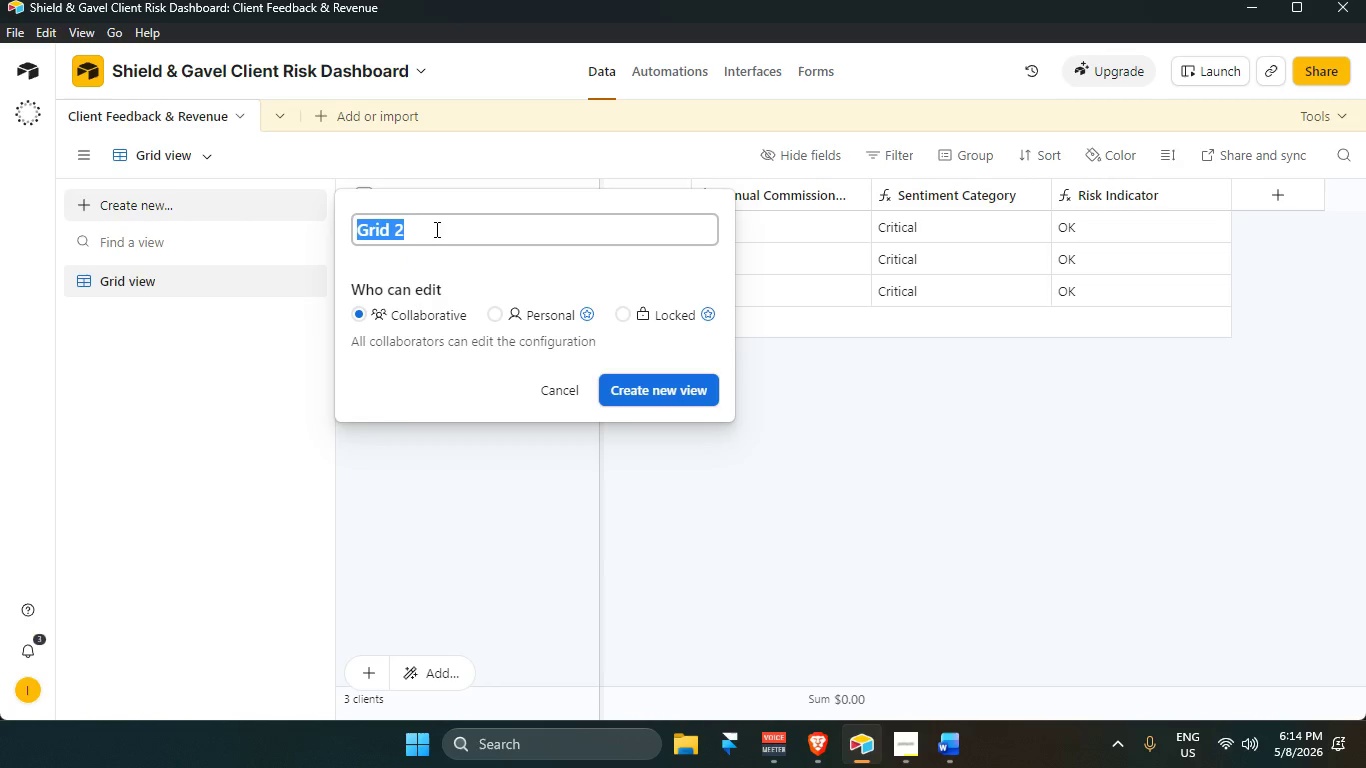 
key(Backspace)
type(Critical Follow-up)
 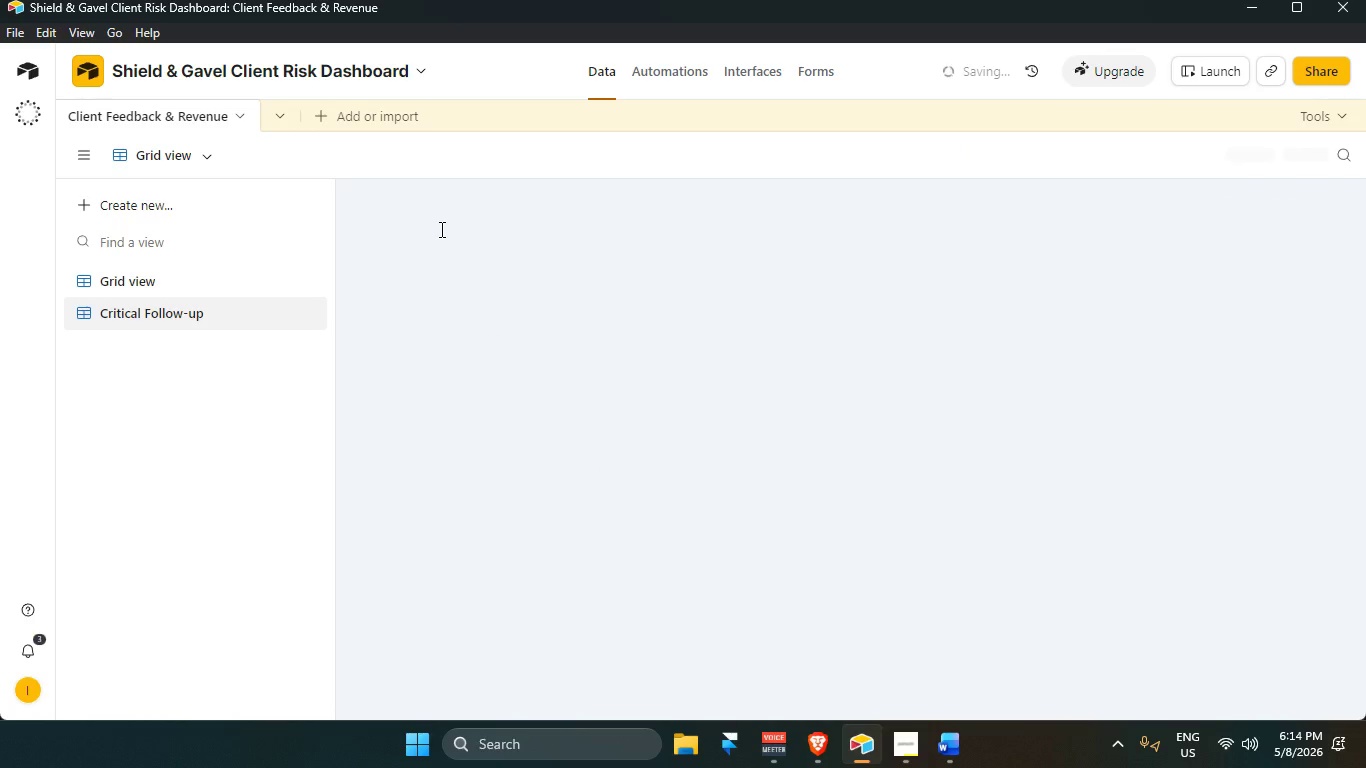 
 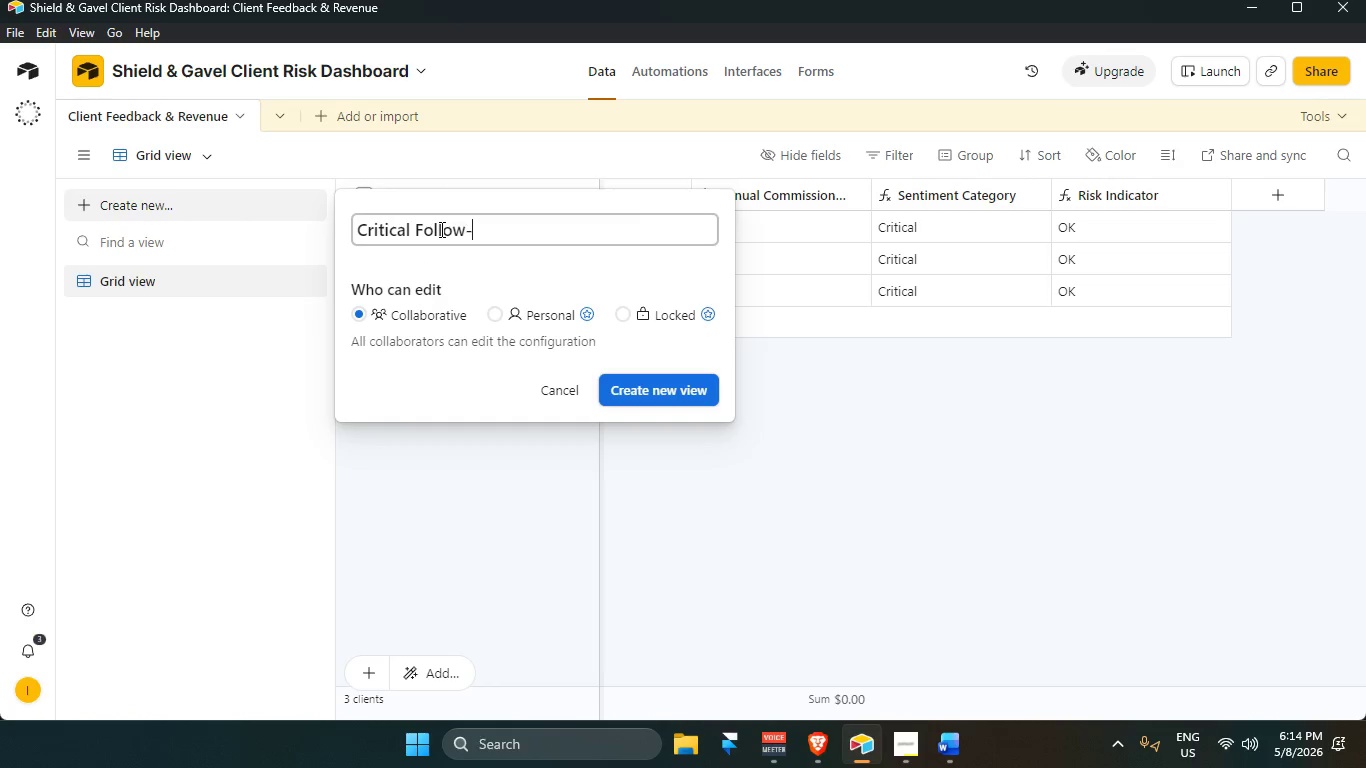 
key(Enter)
 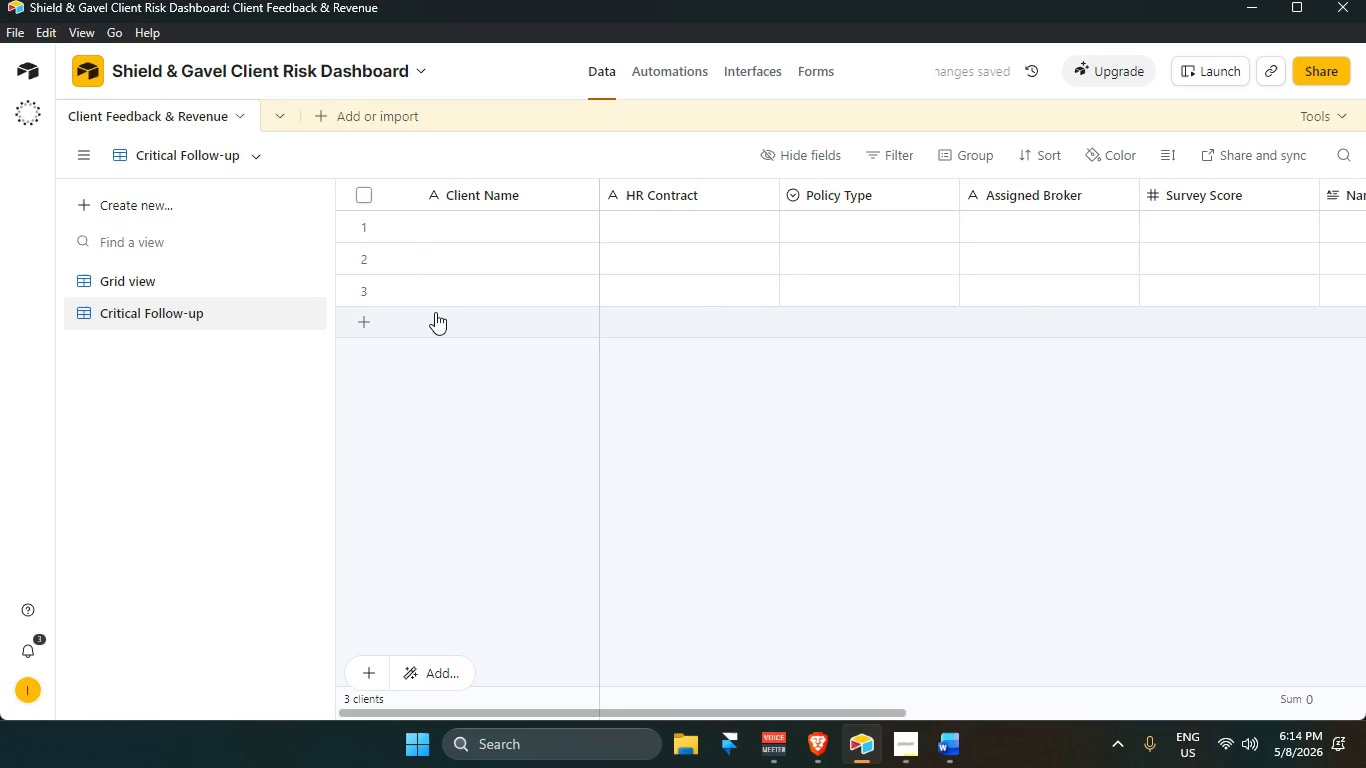 
mouse_move([245, 327])
 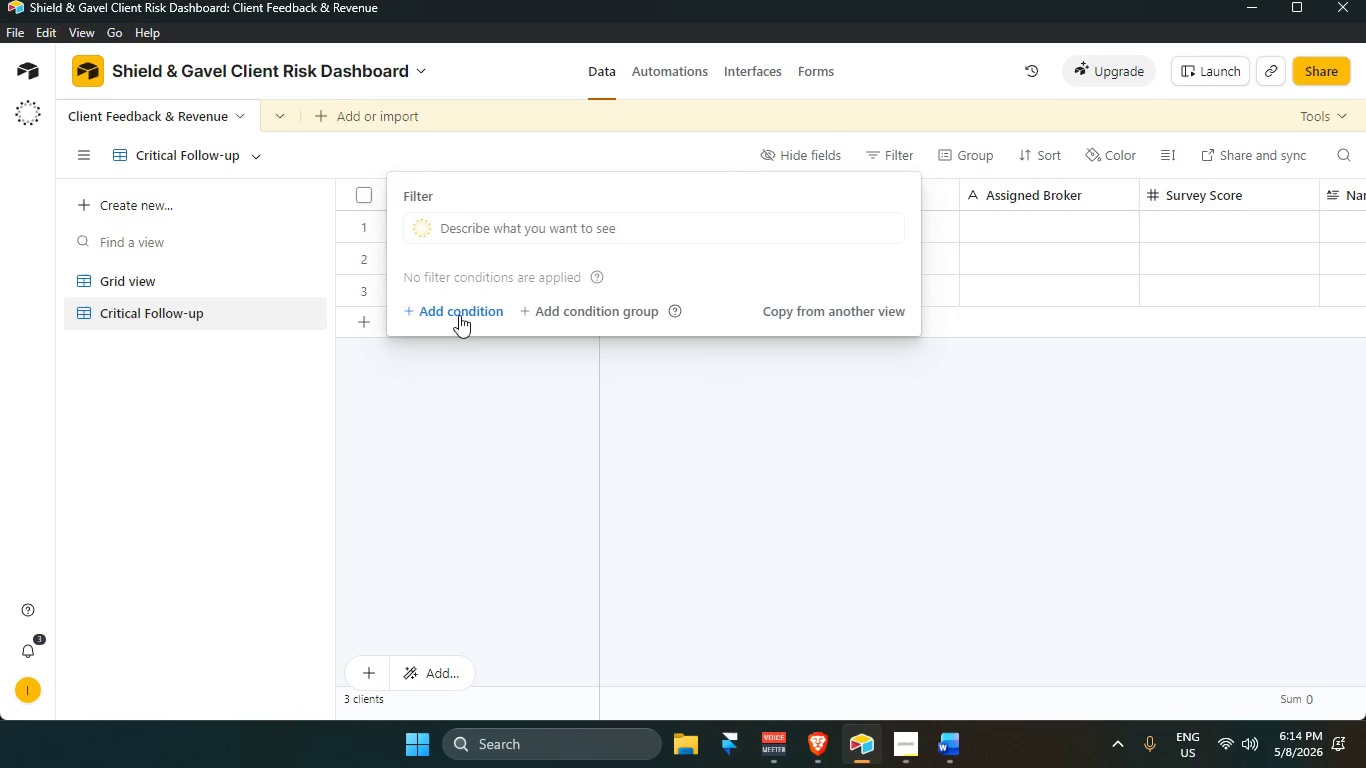 
wait(6.27)
 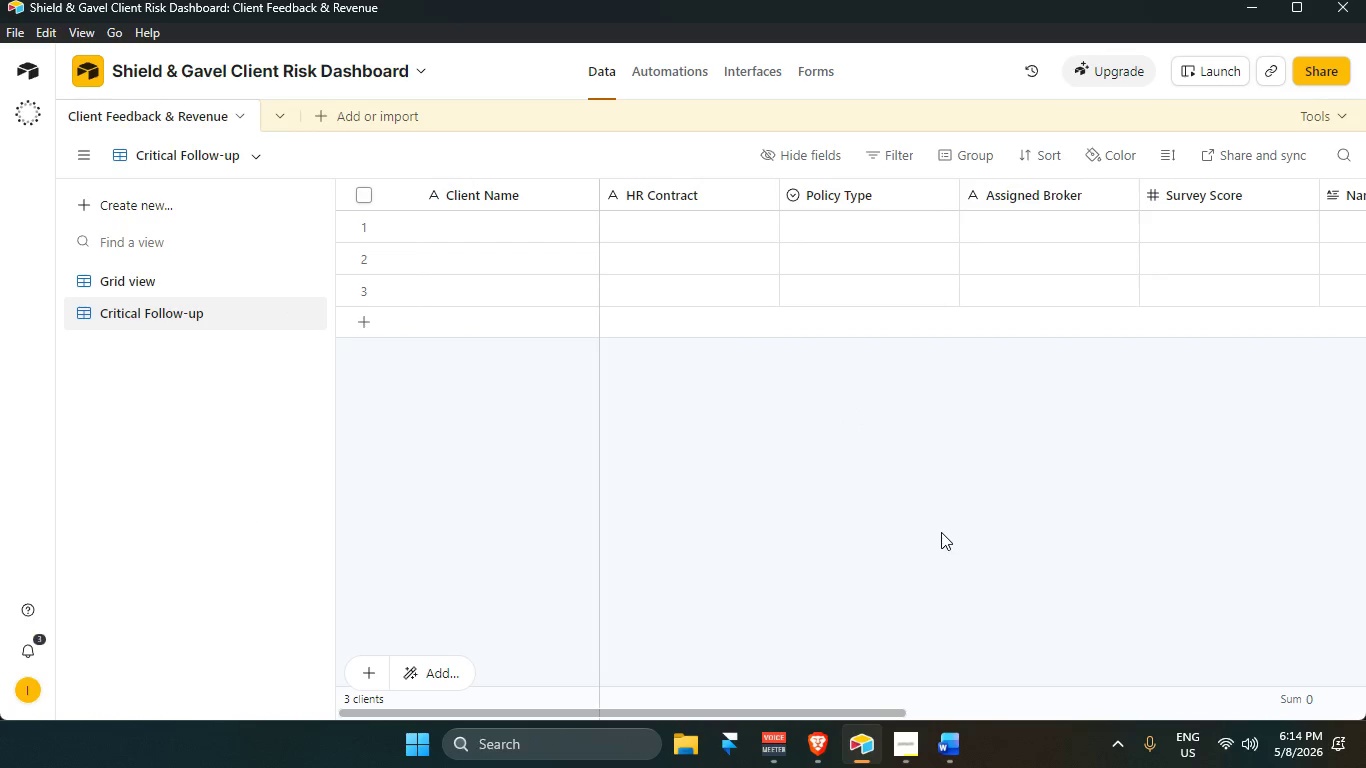 
scroll: coordinate [524, 544], scroll_direction: down, amount: 7.0
 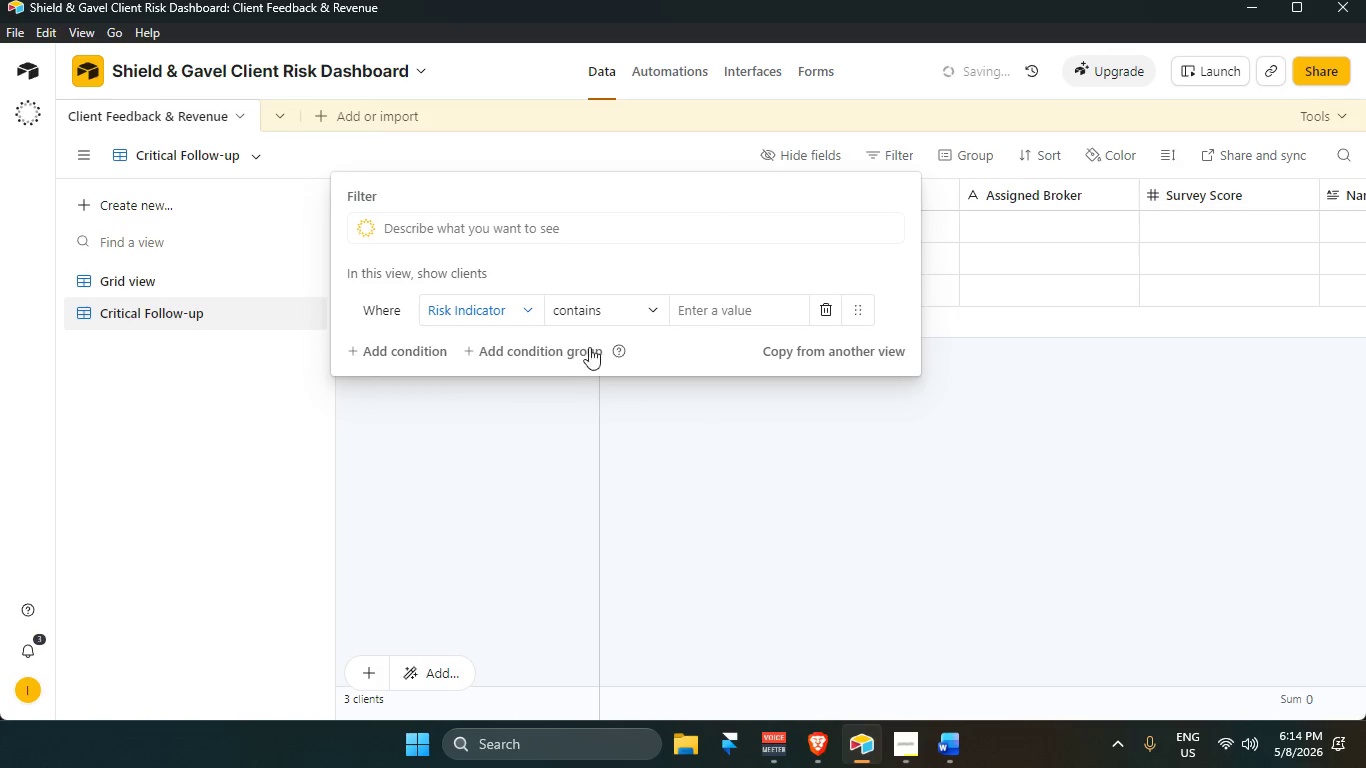 
left_click([624, 310])
 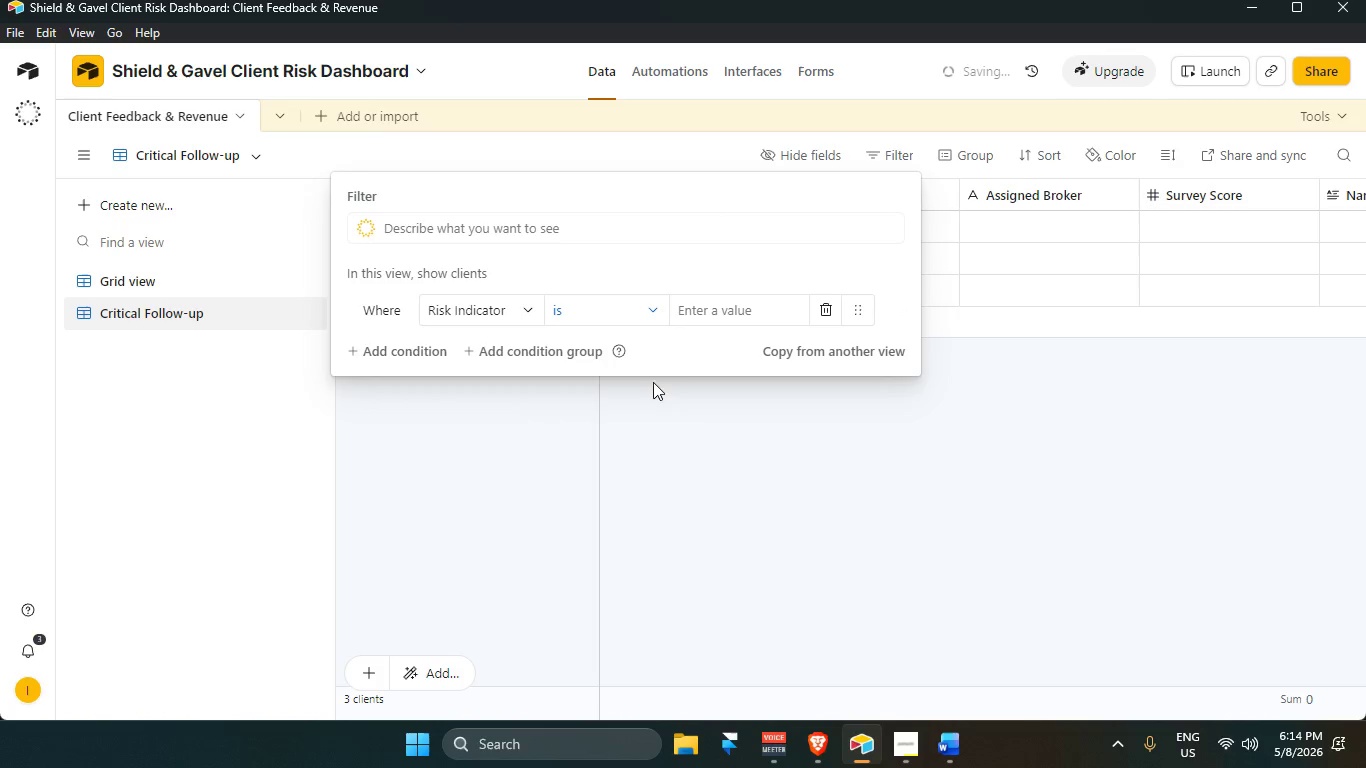 
left_click([704, 309])
 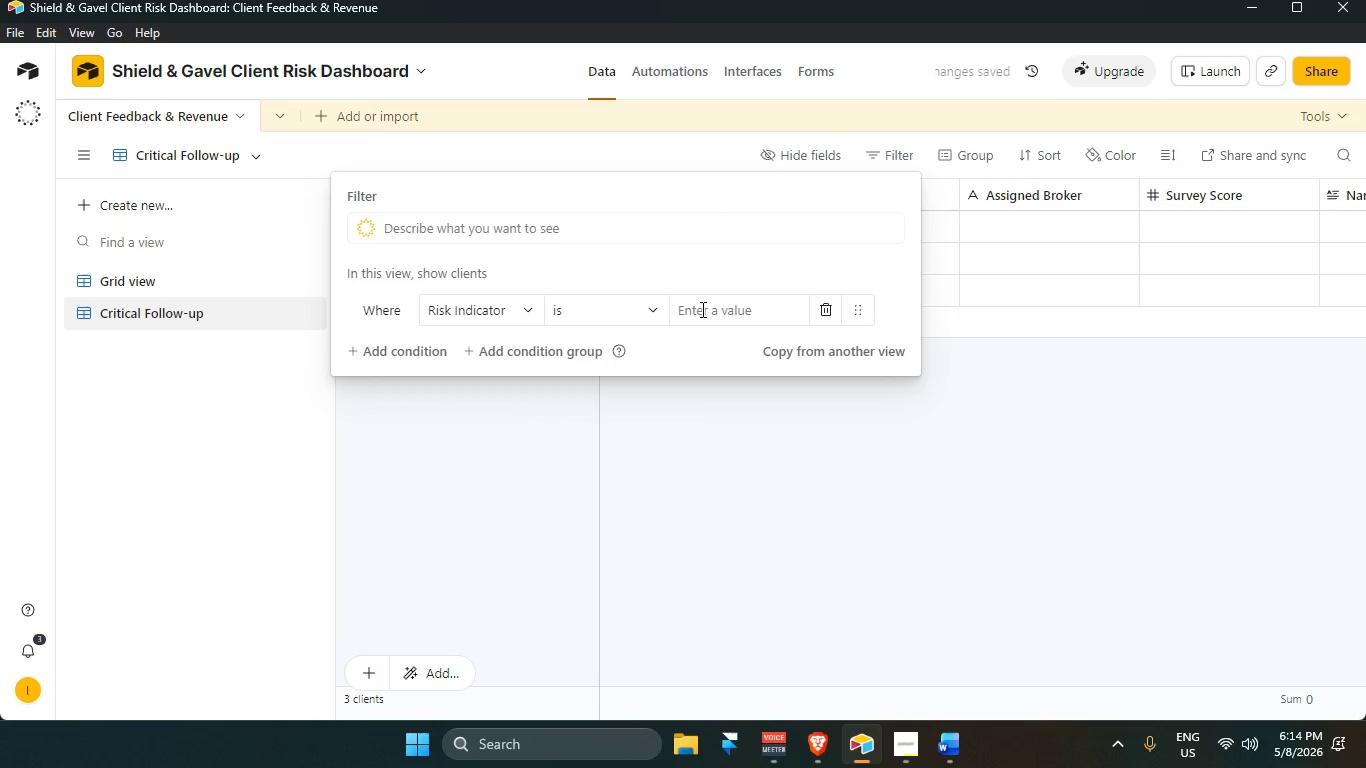 
type(HIGH RISK)
 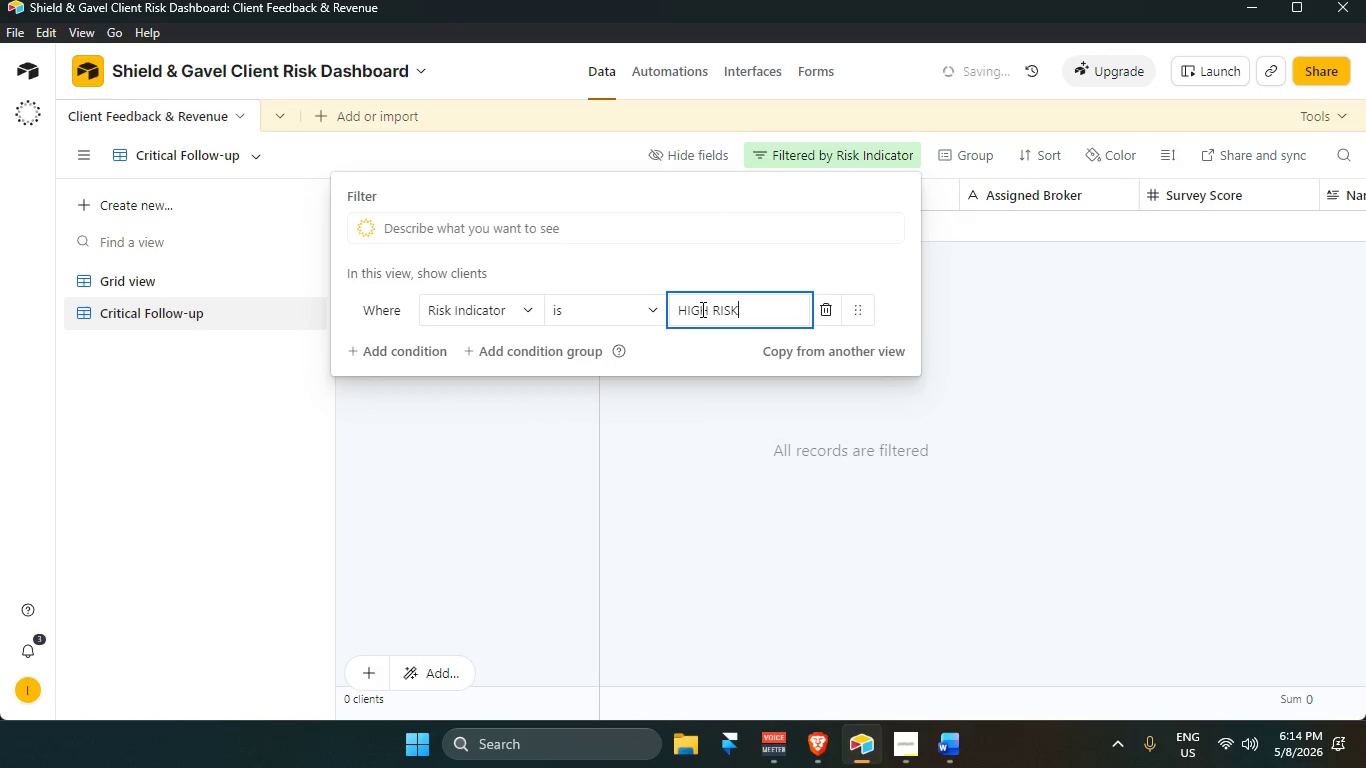 
 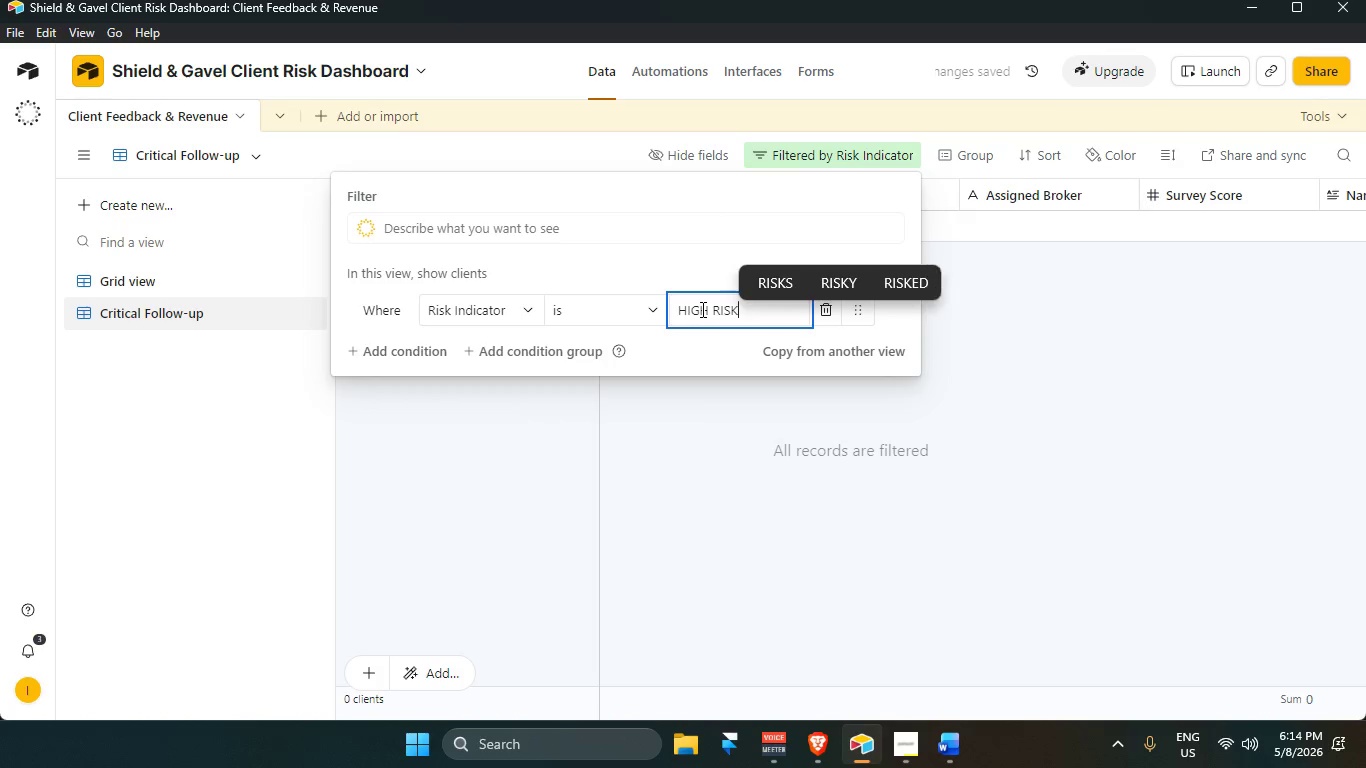 
key(Enter)
 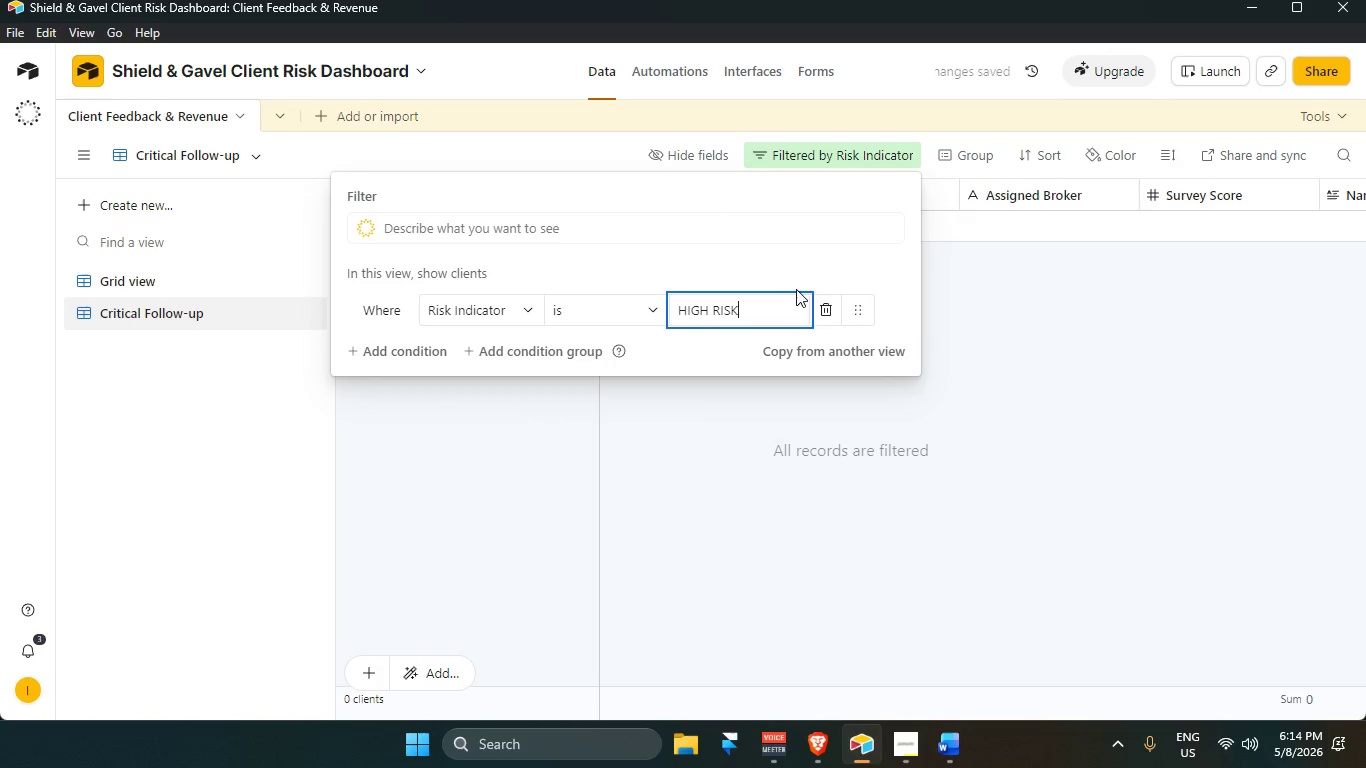 
left_click([807, 250])
 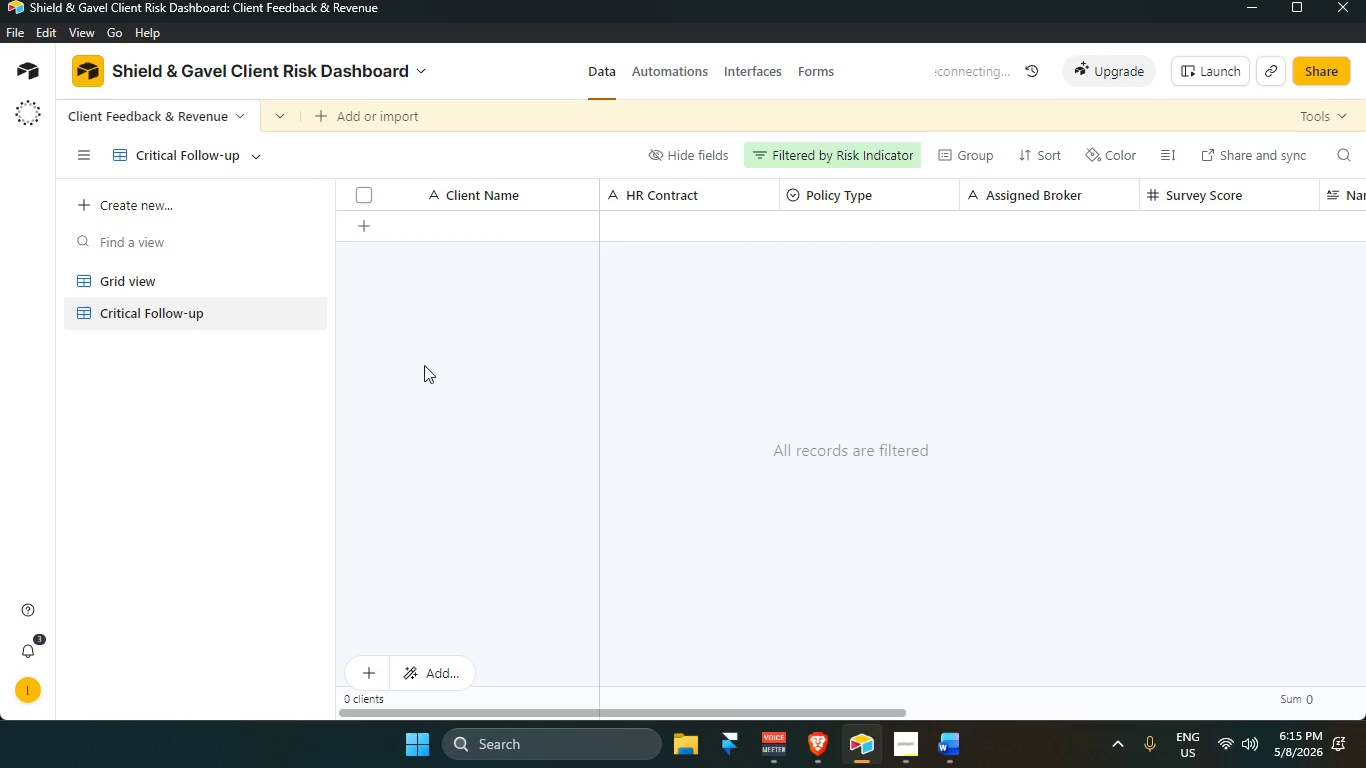 
mouse_move([196, 311])
 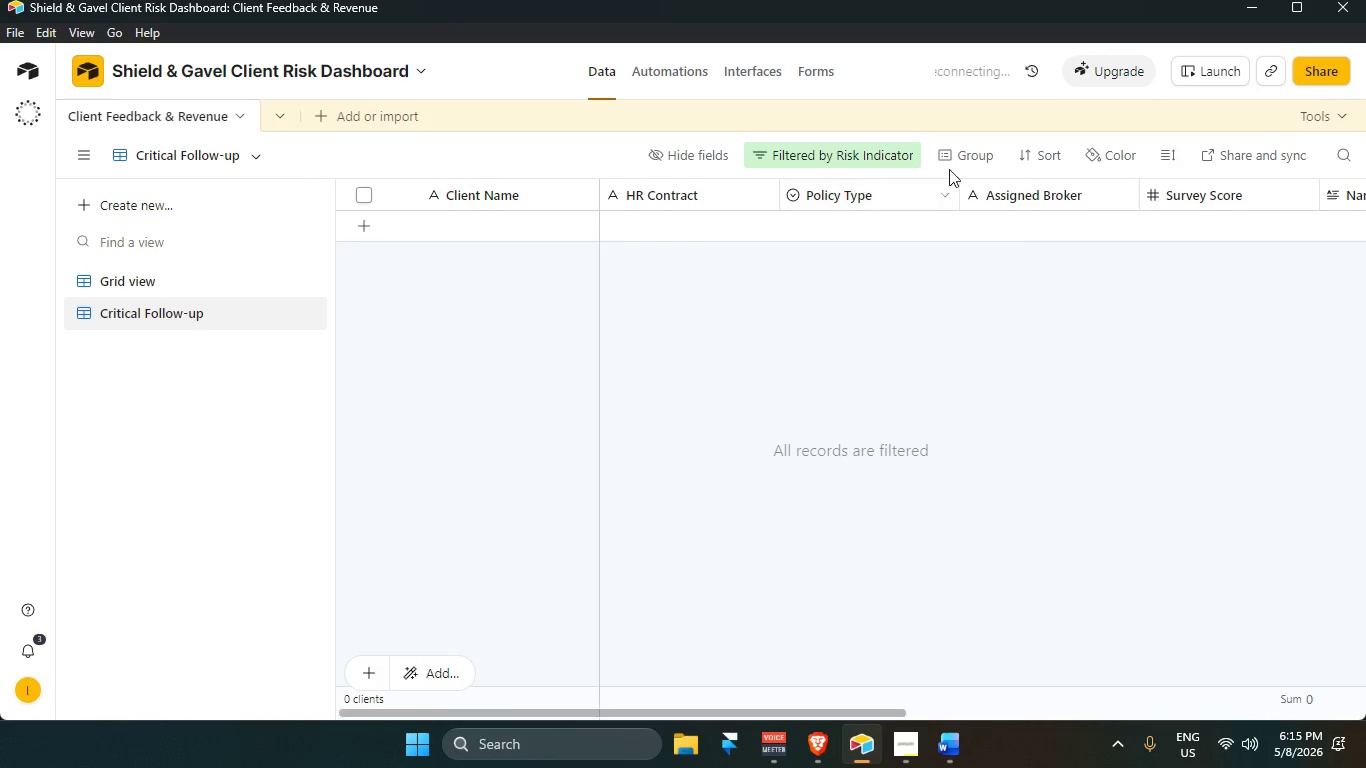 
left_click([985, 157])
 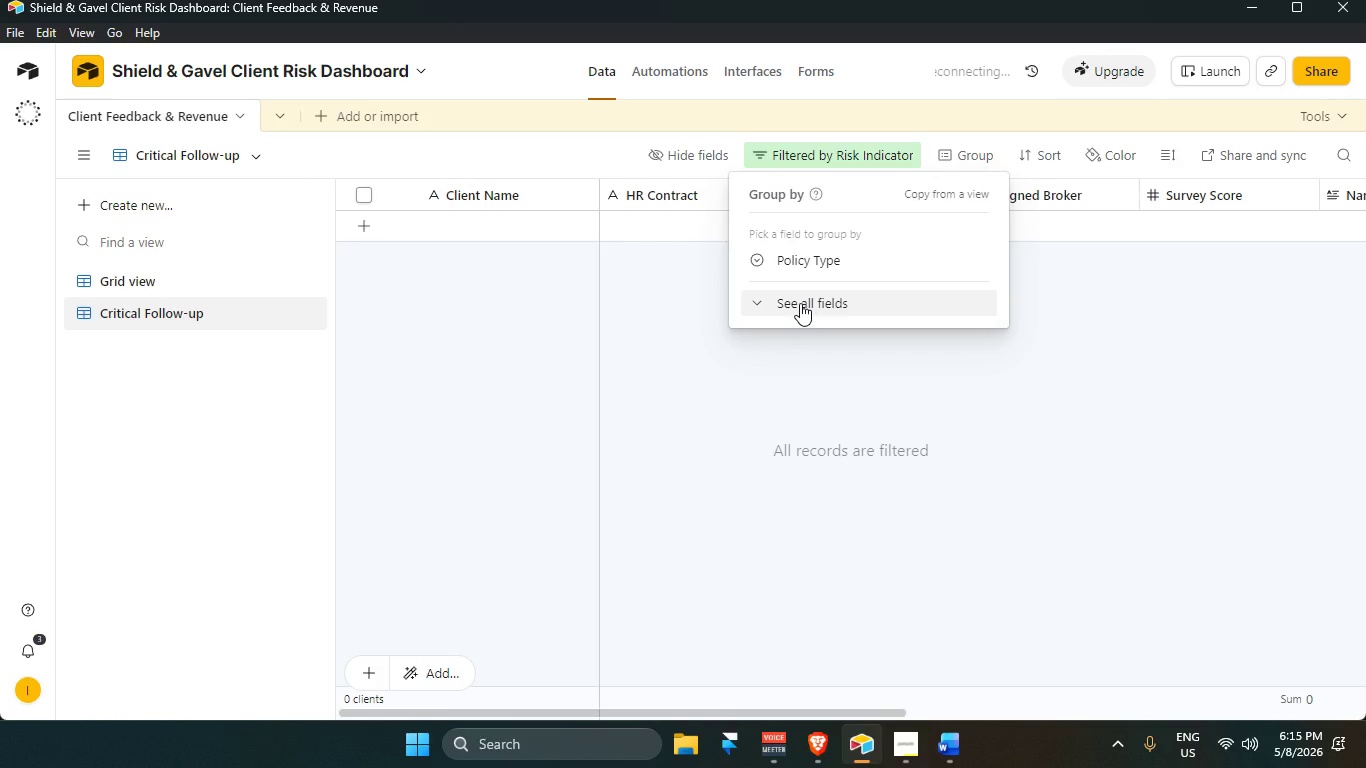 
left_click([800, 303])
 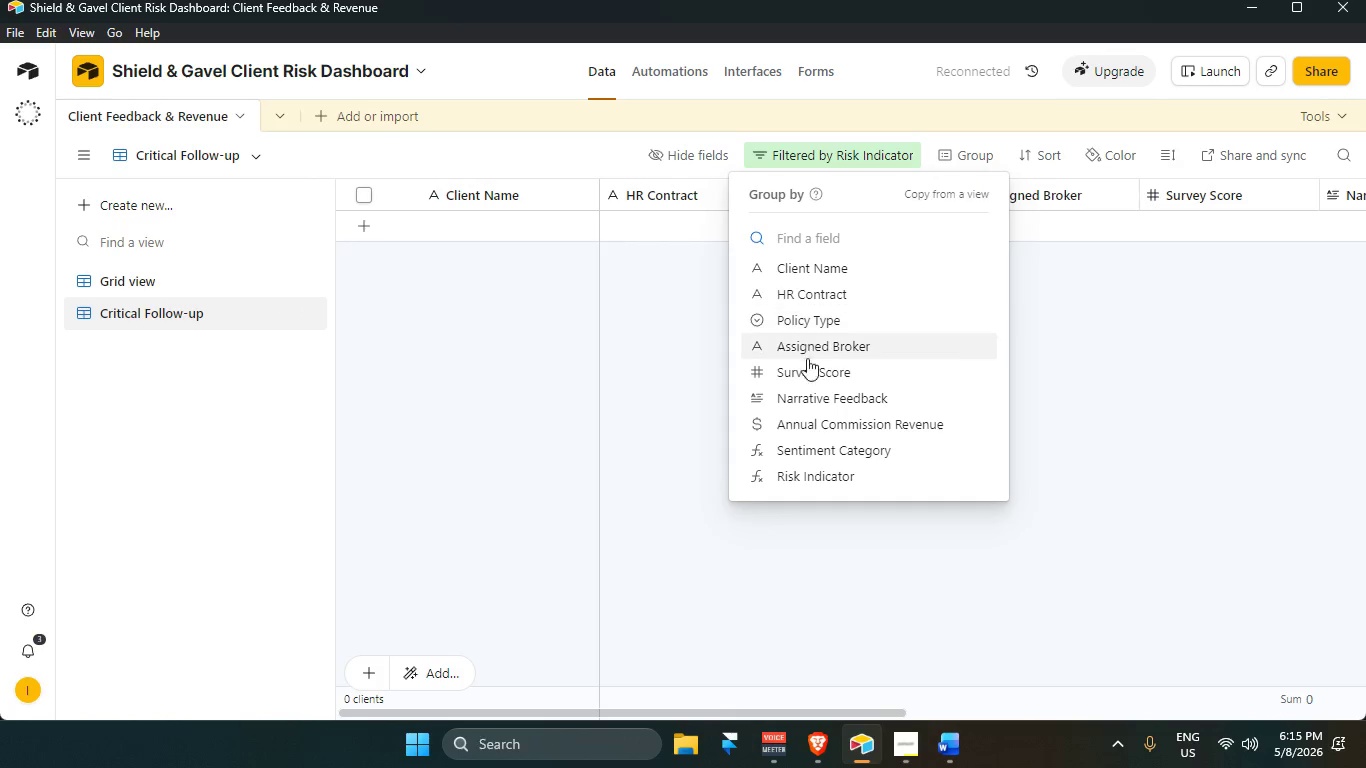 
scroll: coordinate [809, 454], scroll_direction: up, amount: 1.0
 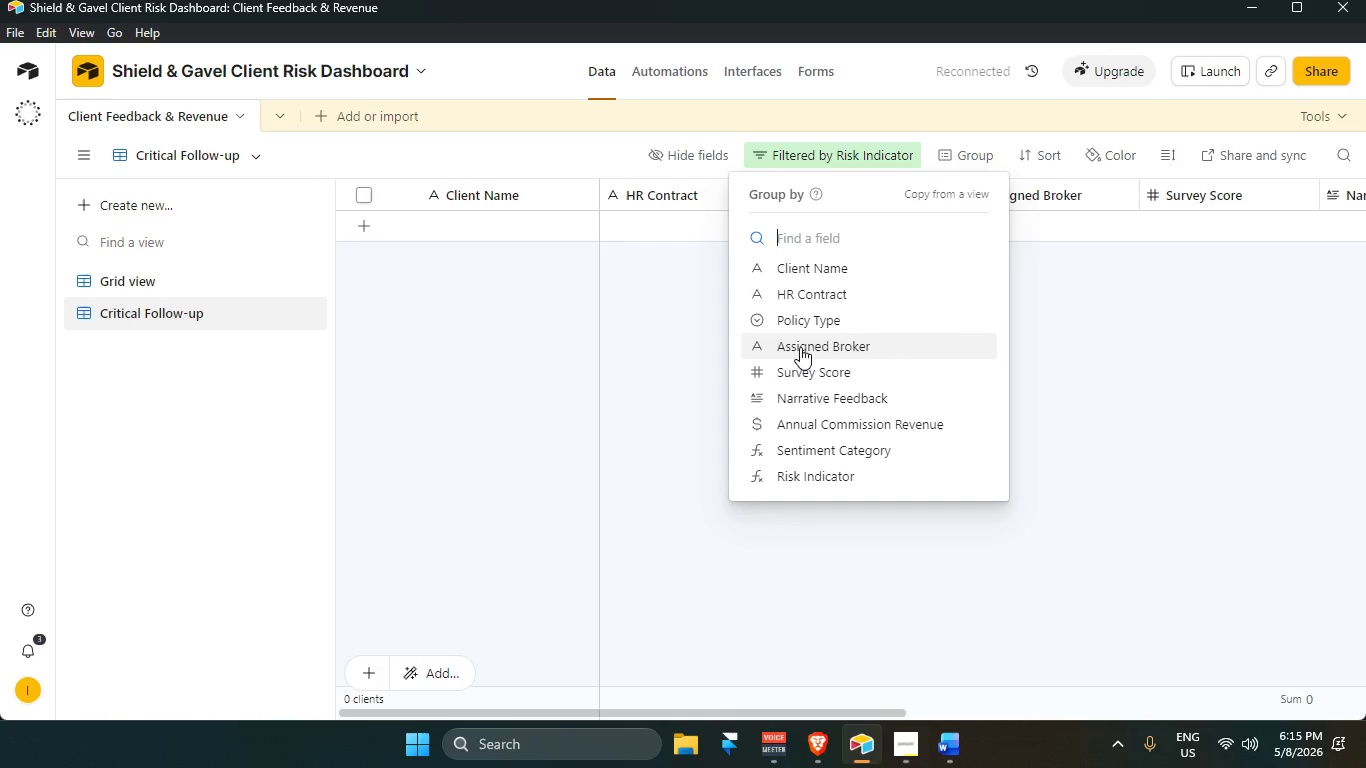 
left_click([800, 345])
 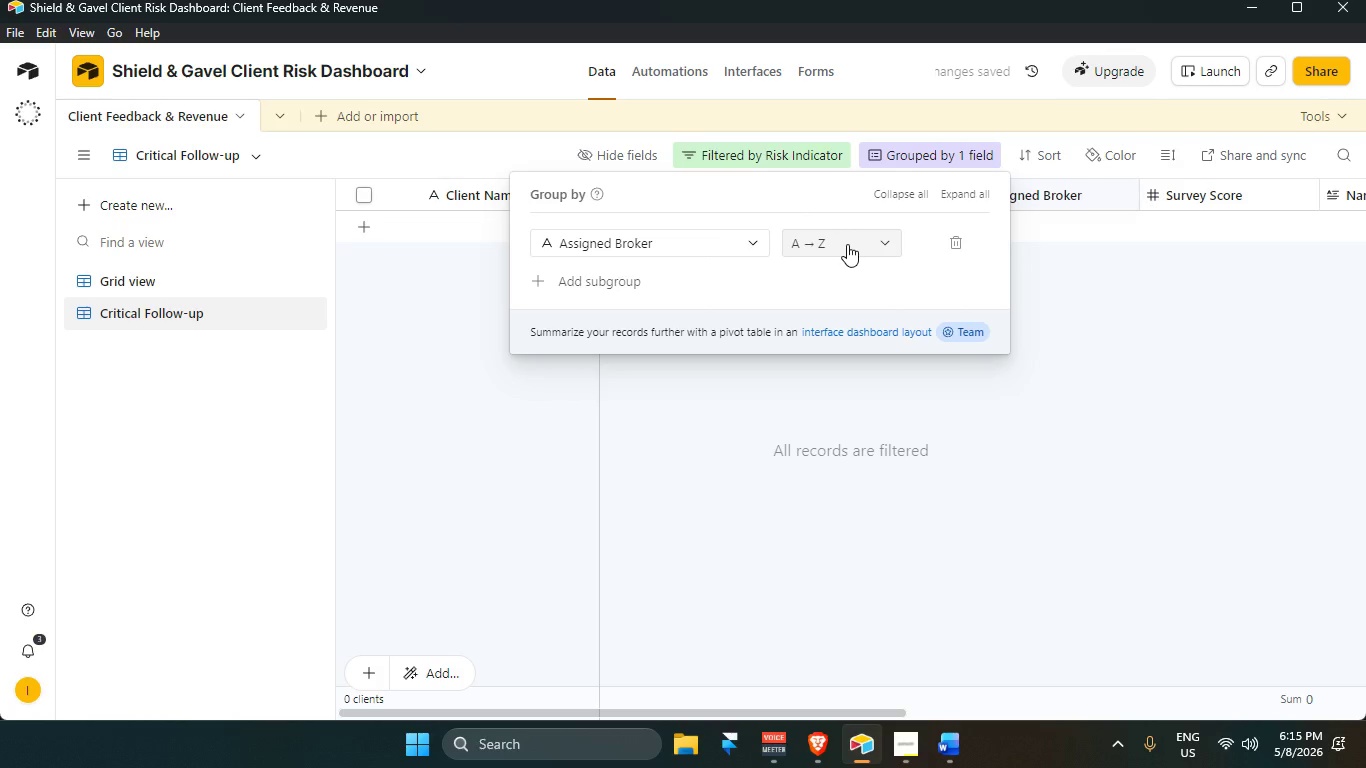 
left_click([878, 281])
 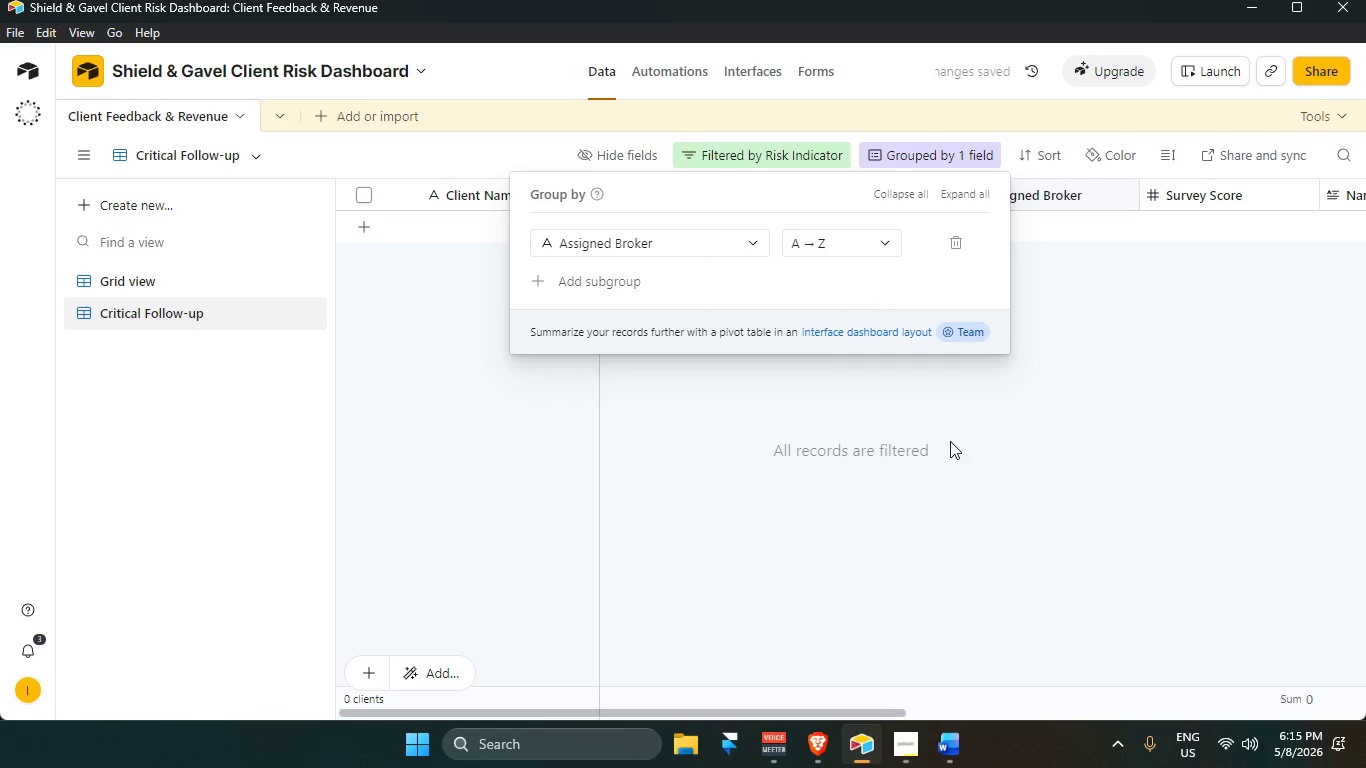 
left_click([954, 443])
 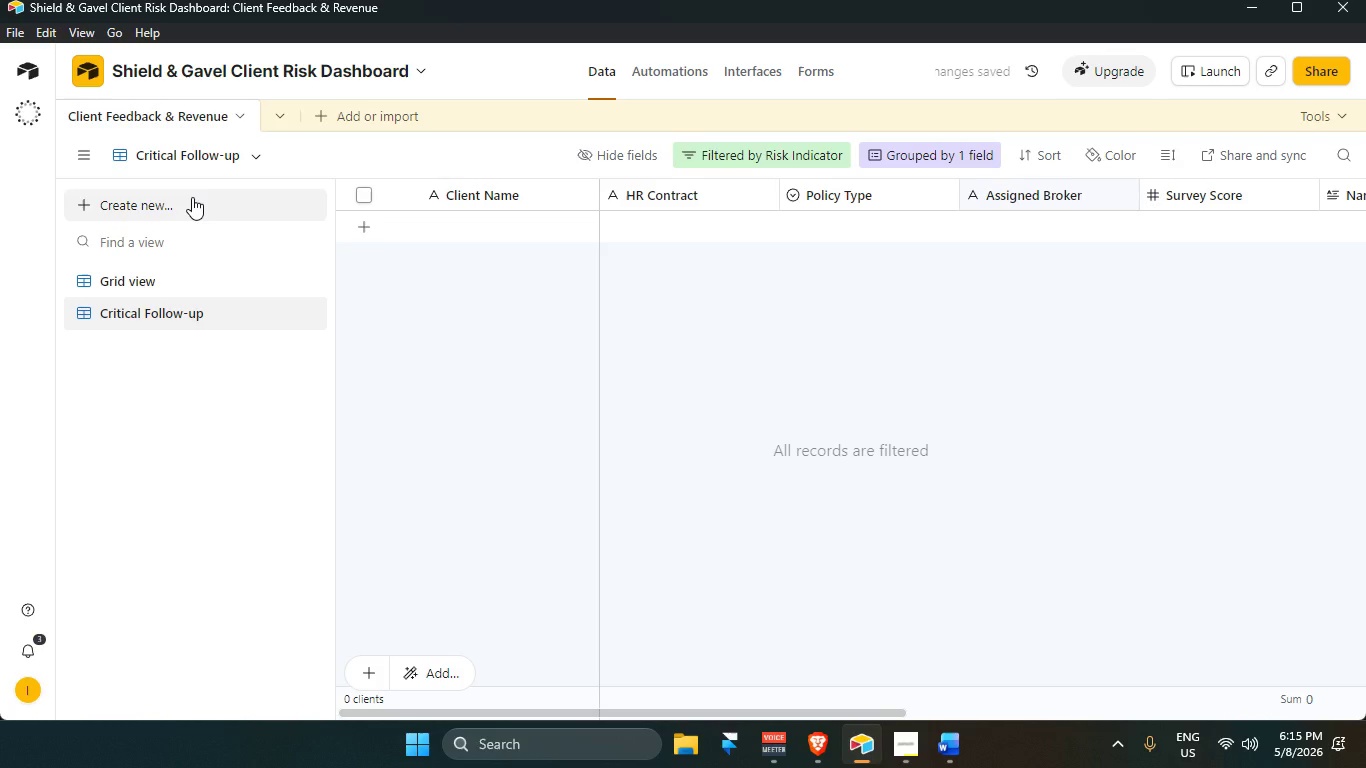 
left_click([192, 197])
 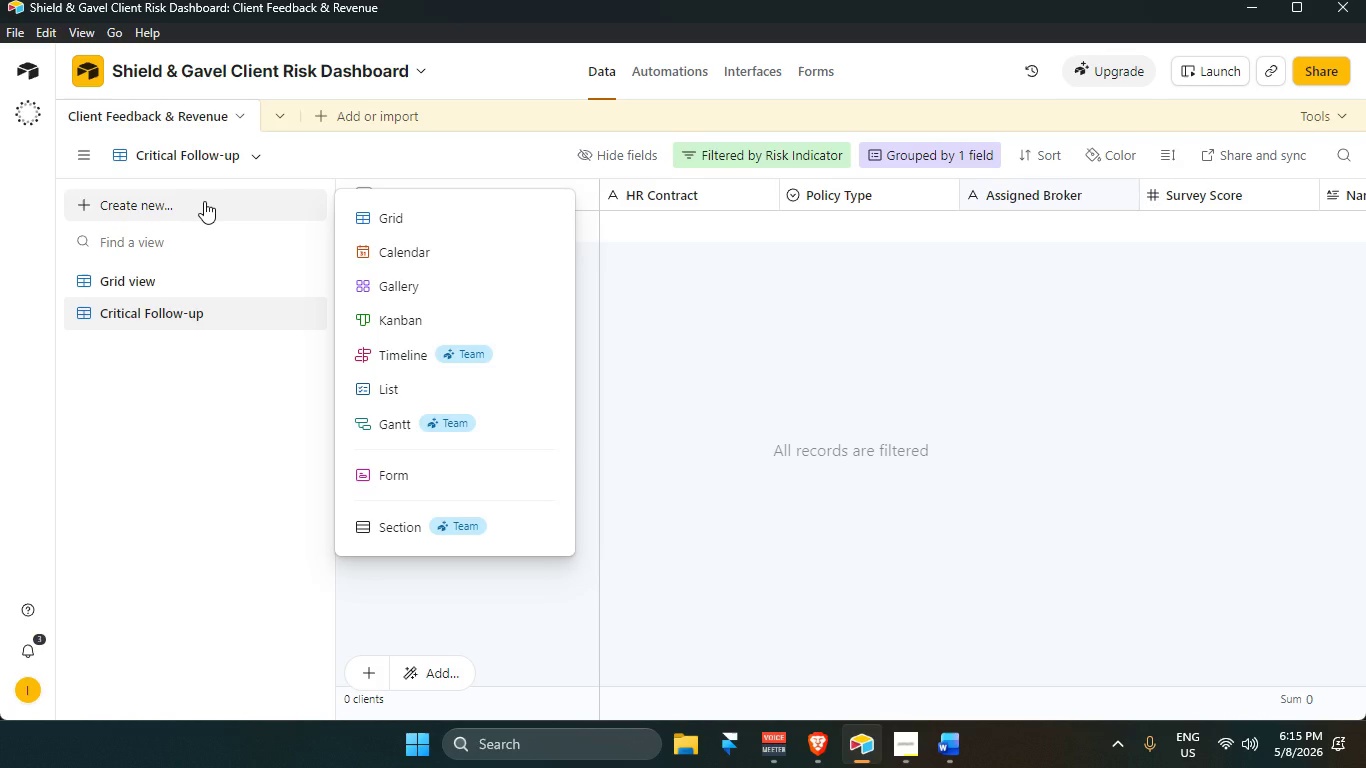 
wait(8.14)
 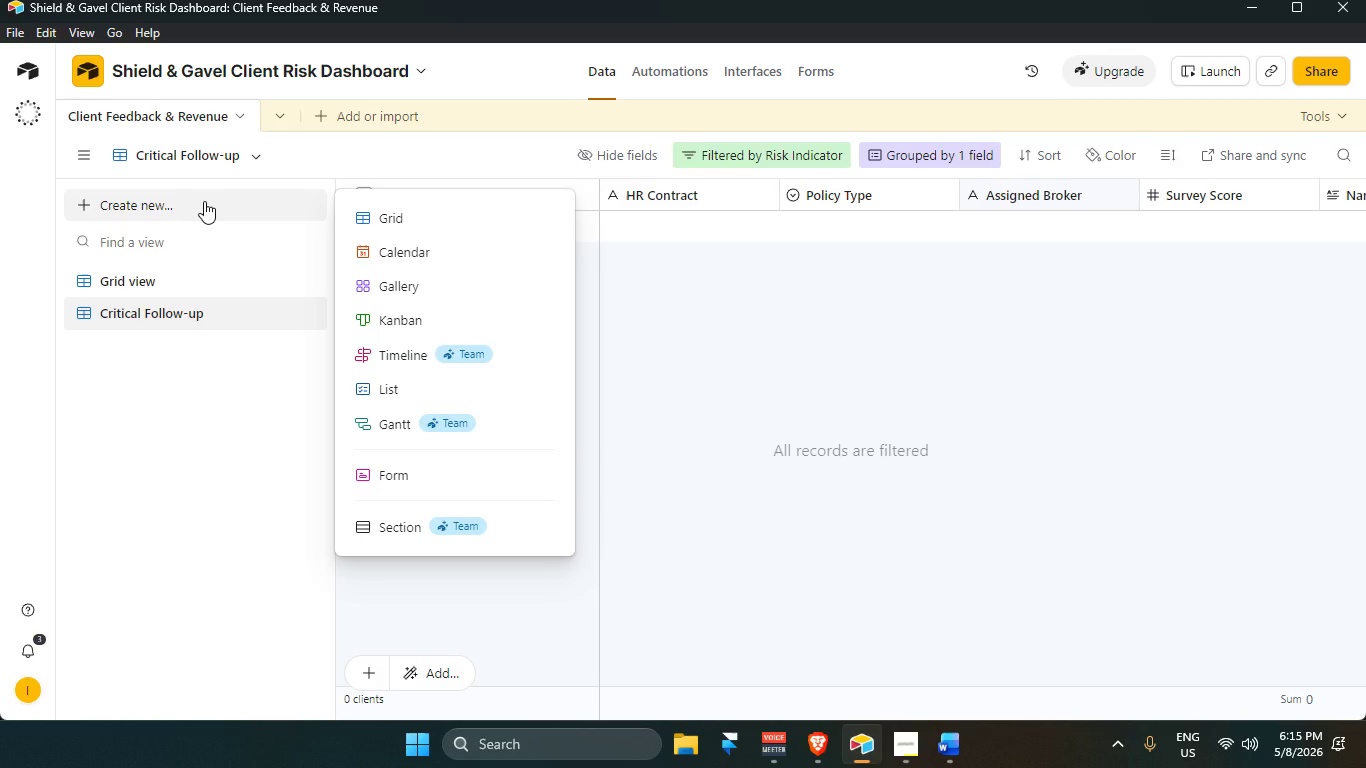 
left_click([806, 341])
 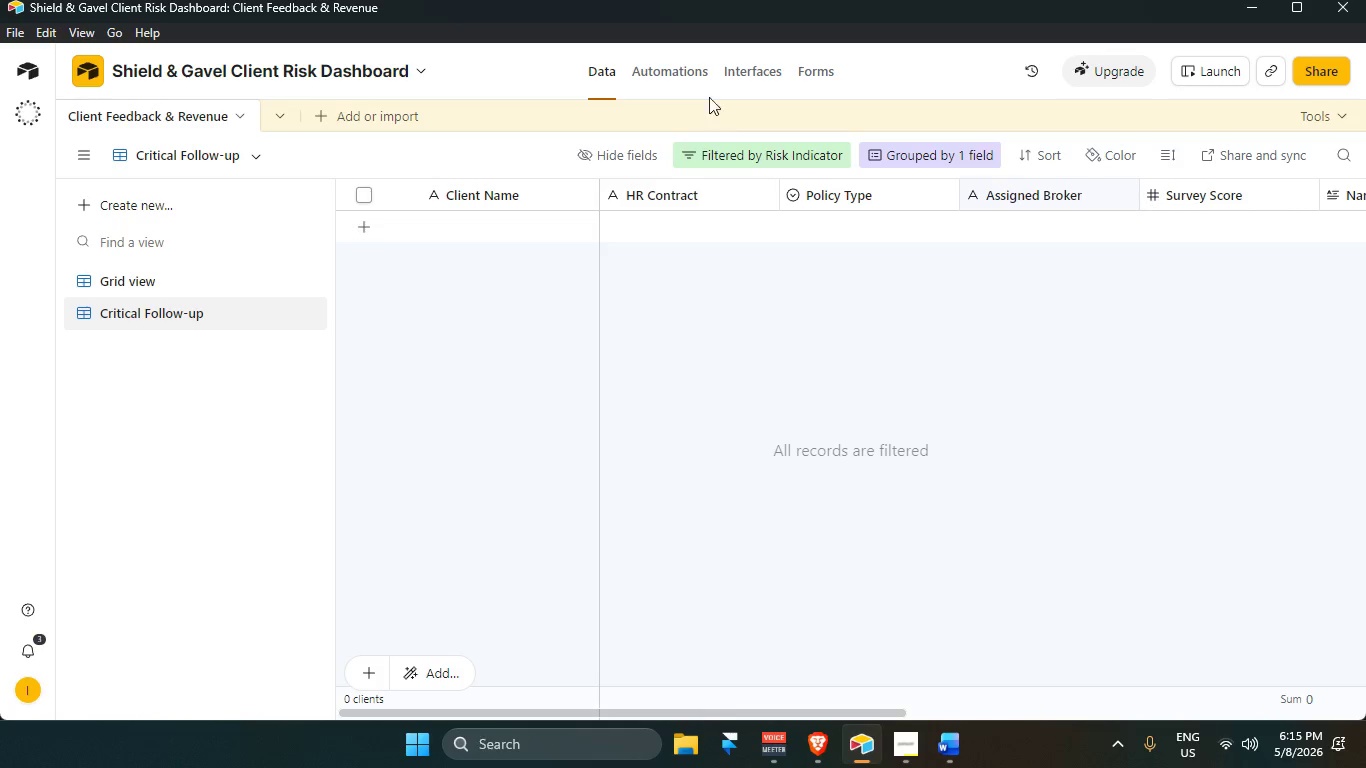 
left_click([699, 67])
 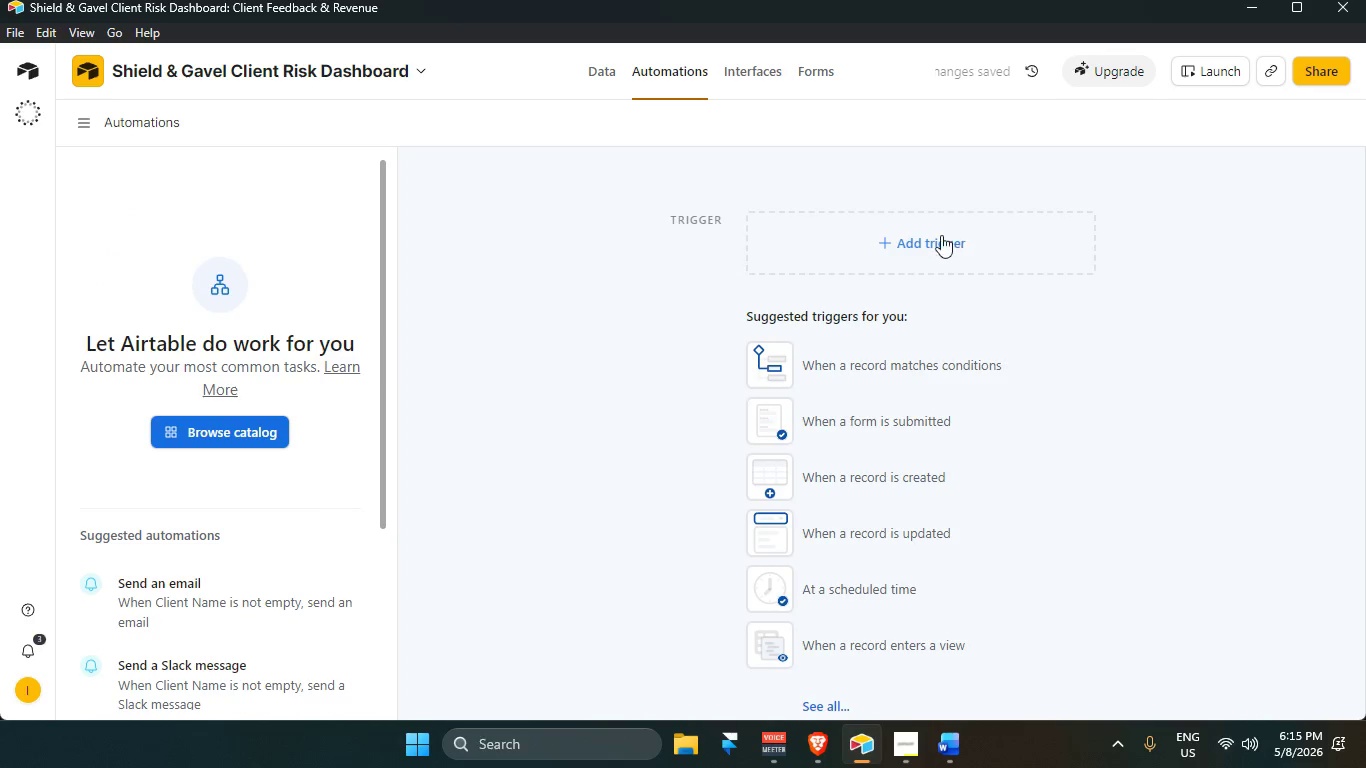 
left_click([766, 71])
 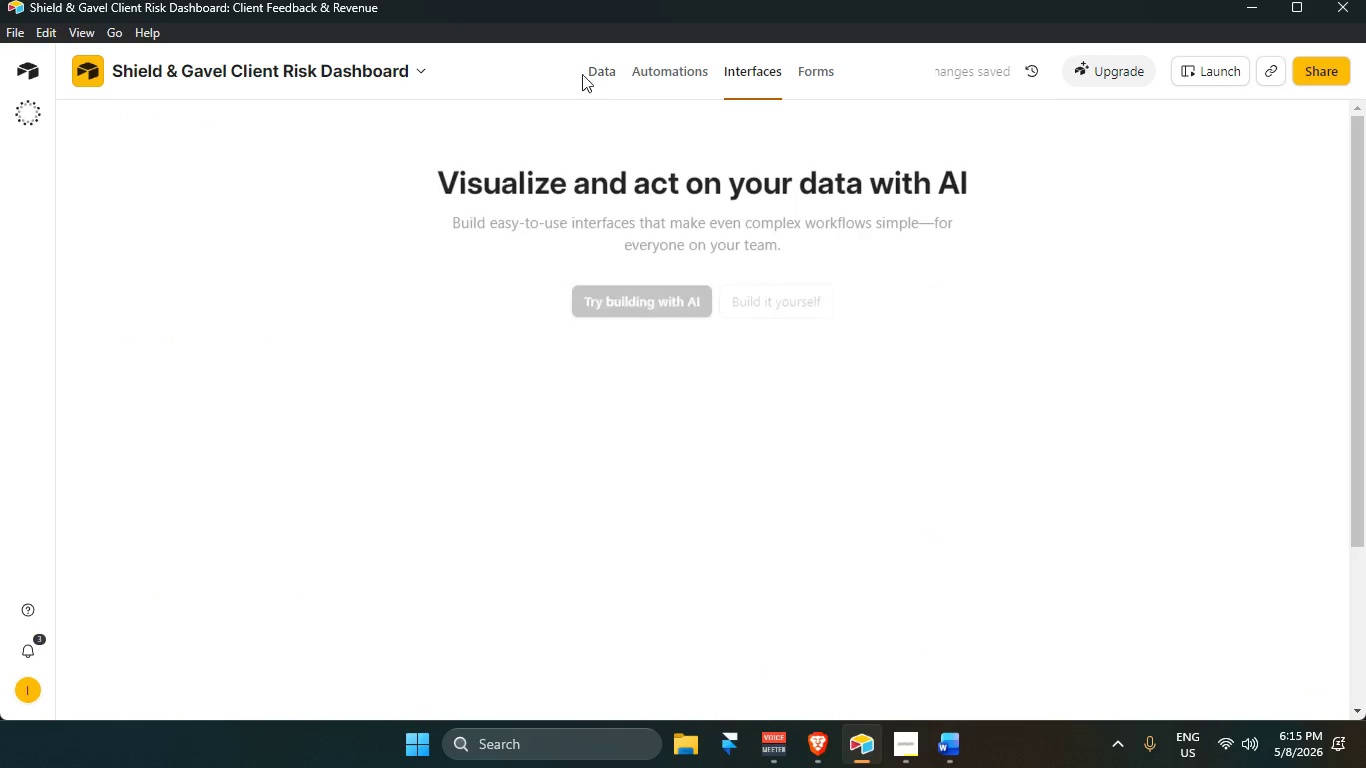 
left_click([609, 69])
 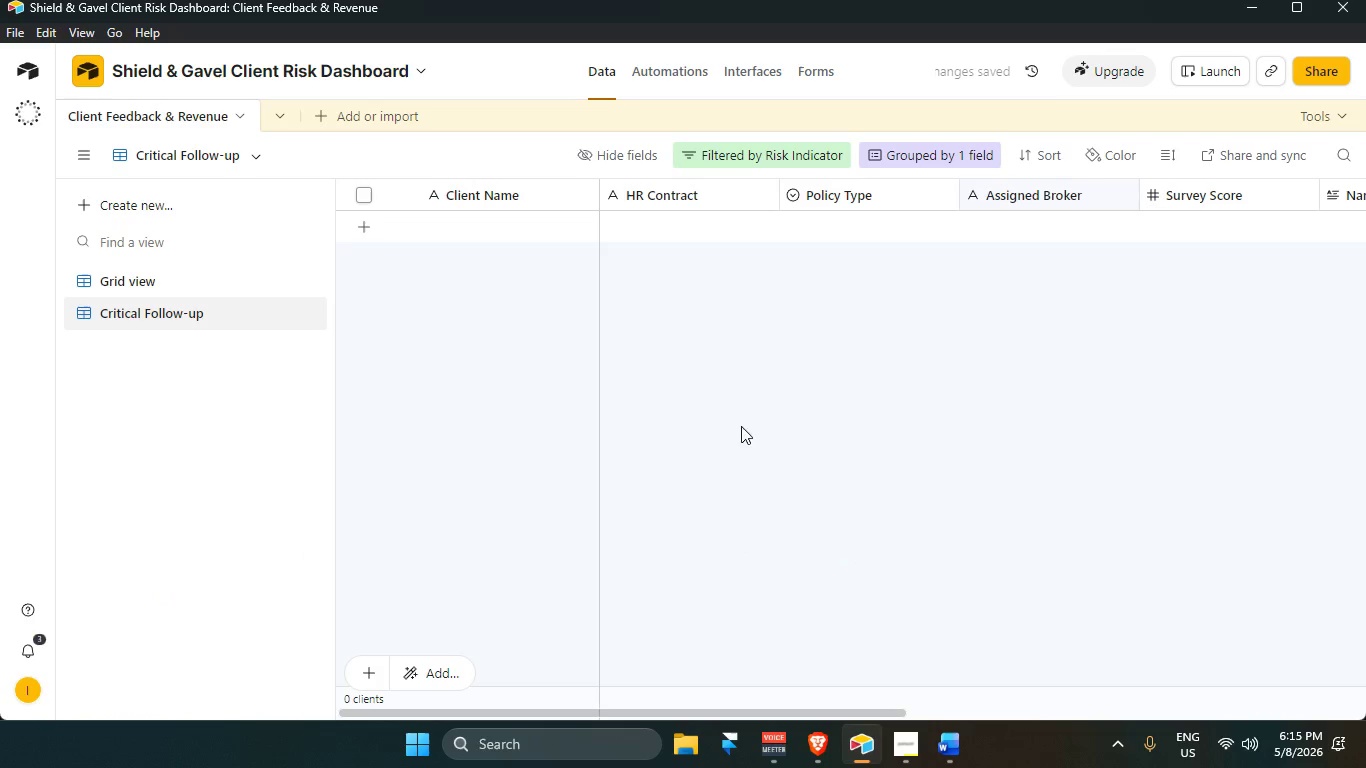 
left_click([814, 357])
 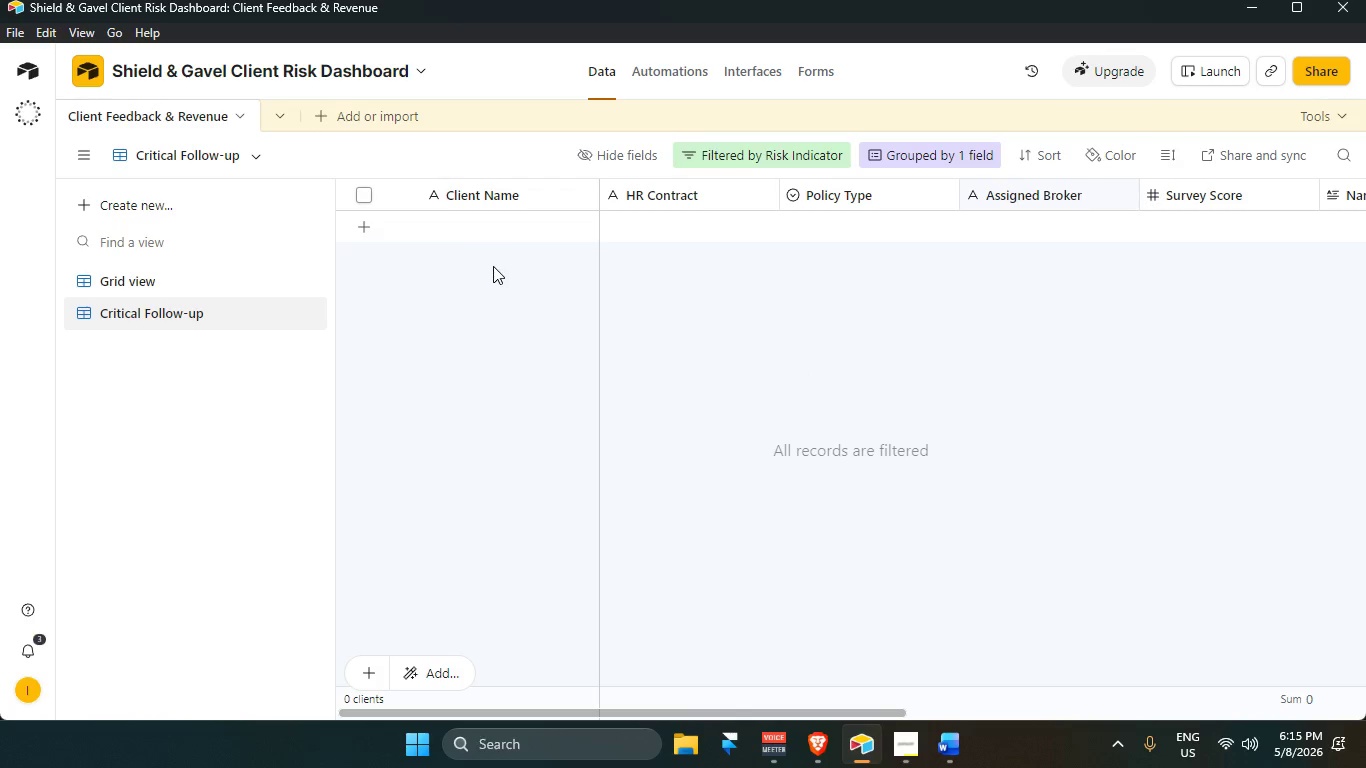 
scroll: coordinate [716, 435], scroll_direction: up, amount: 4.0
 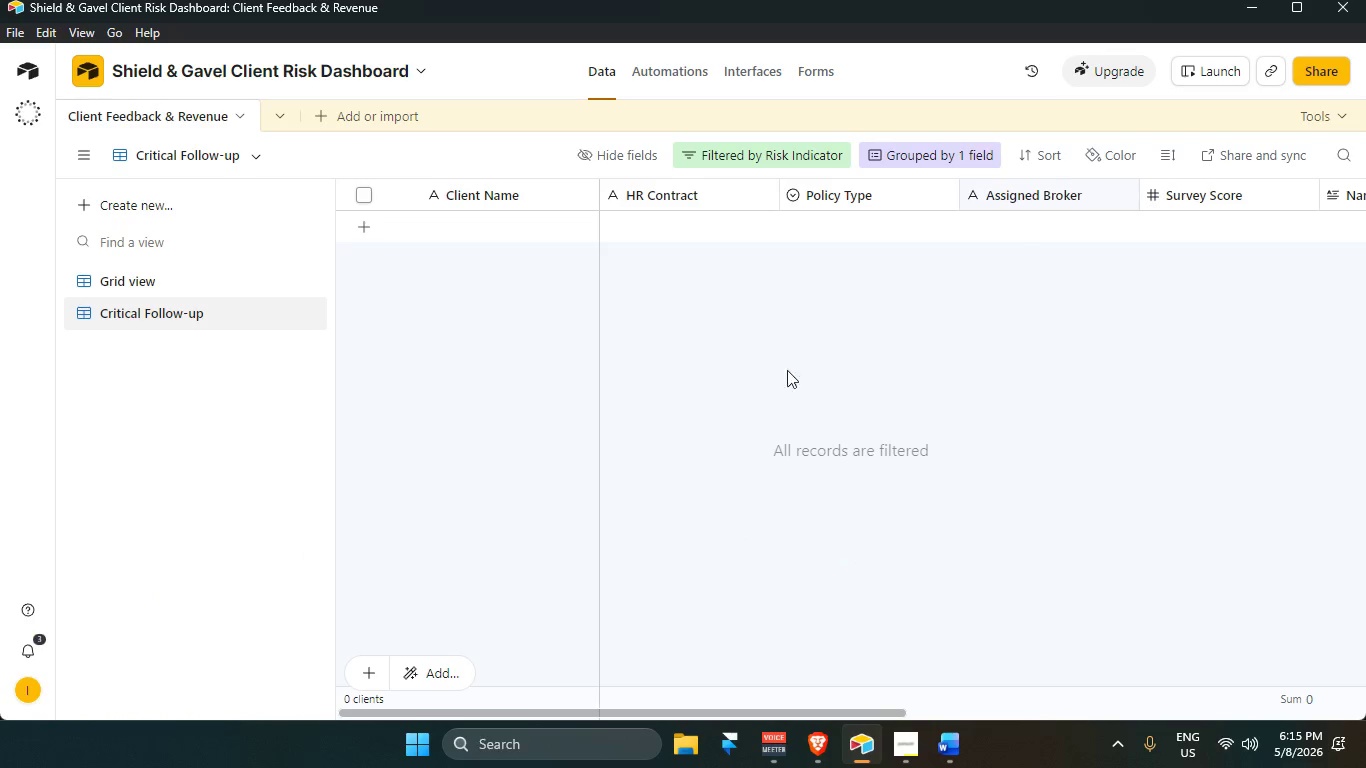 
left_click([493, 221])
 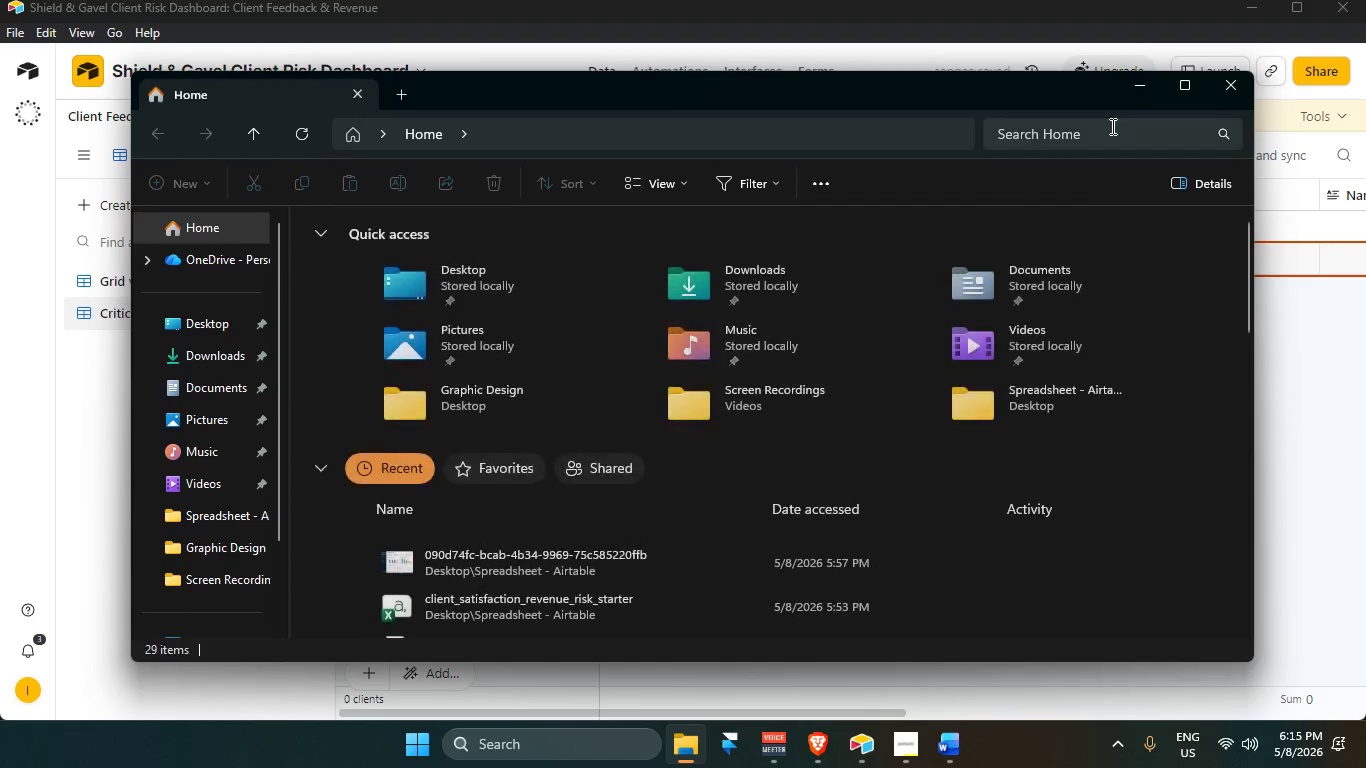 
left_click([1229, 84])
 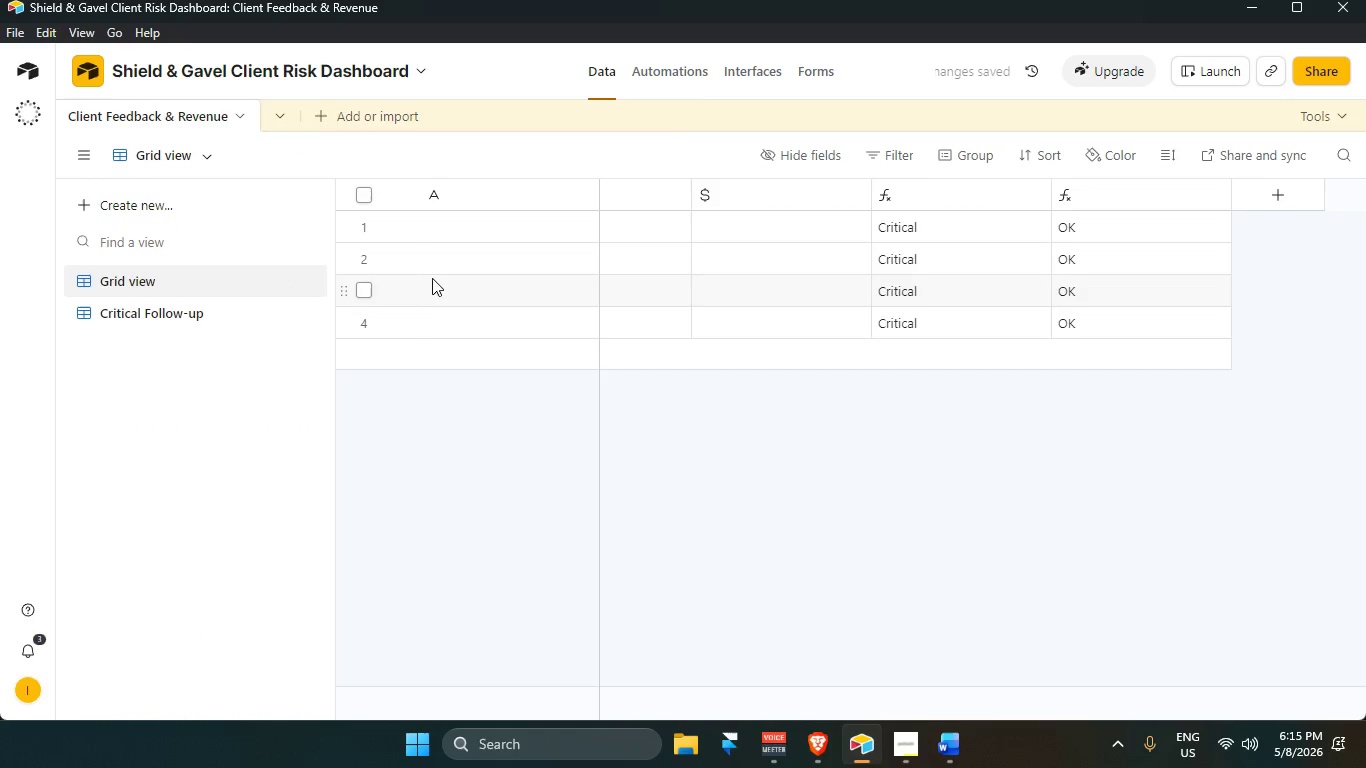 
left_click([459, 225])
 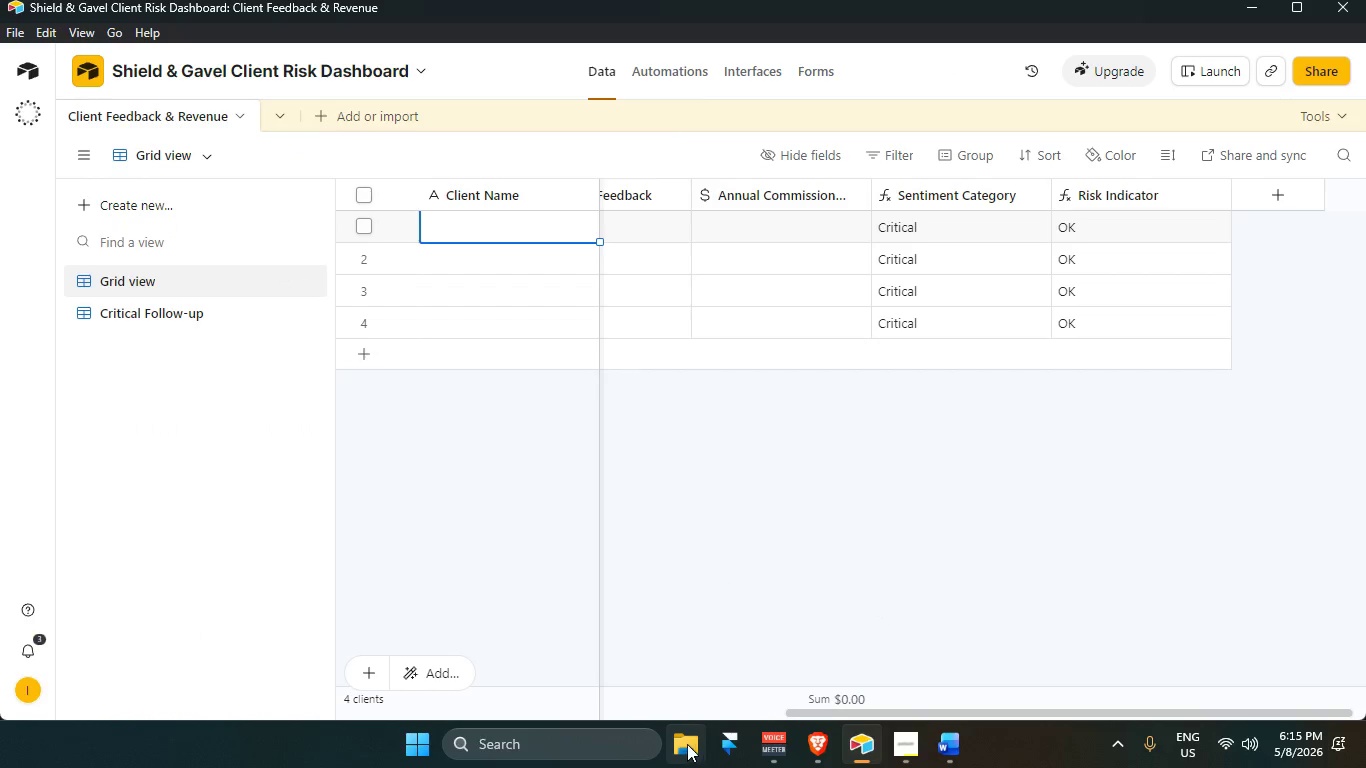 
left_click([687, 744])
 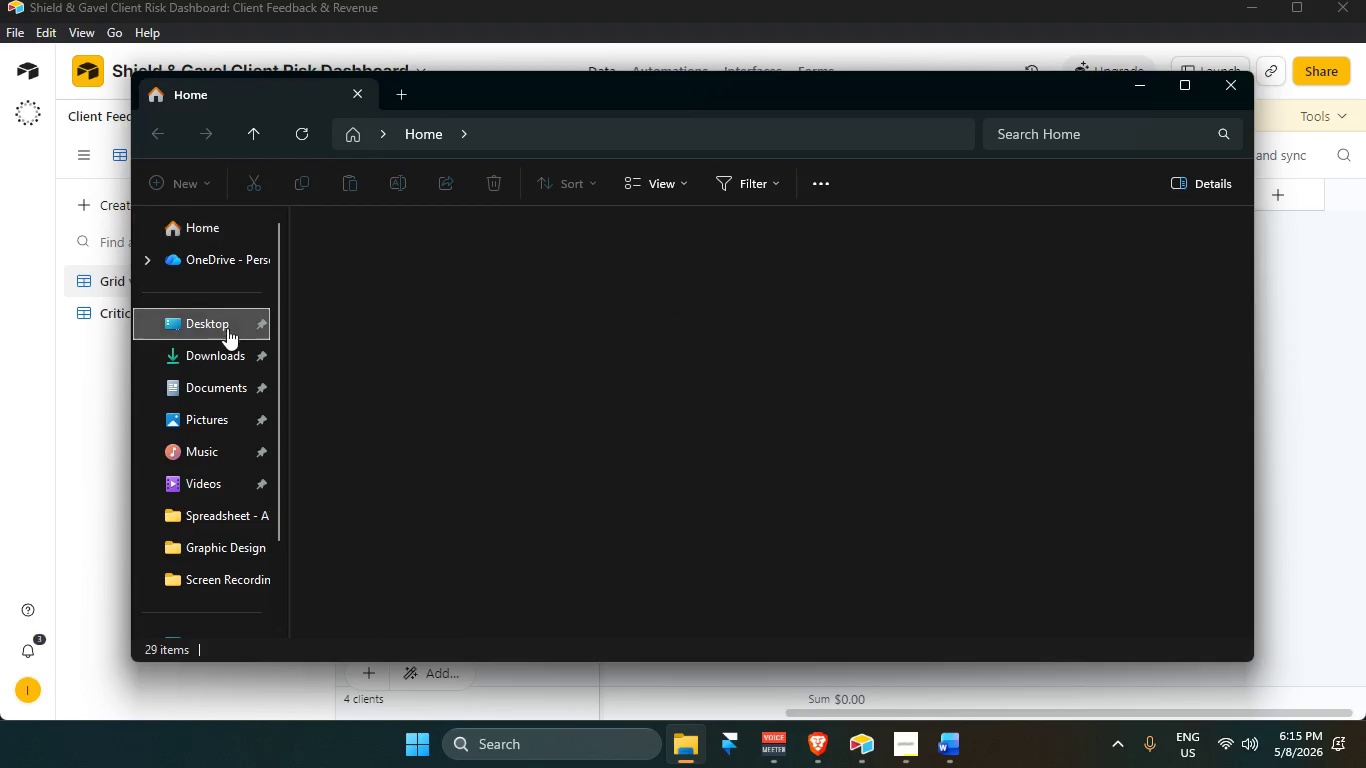 
scroll: coordinate [488, 295], scroll_direction: up, amount: 2.0
 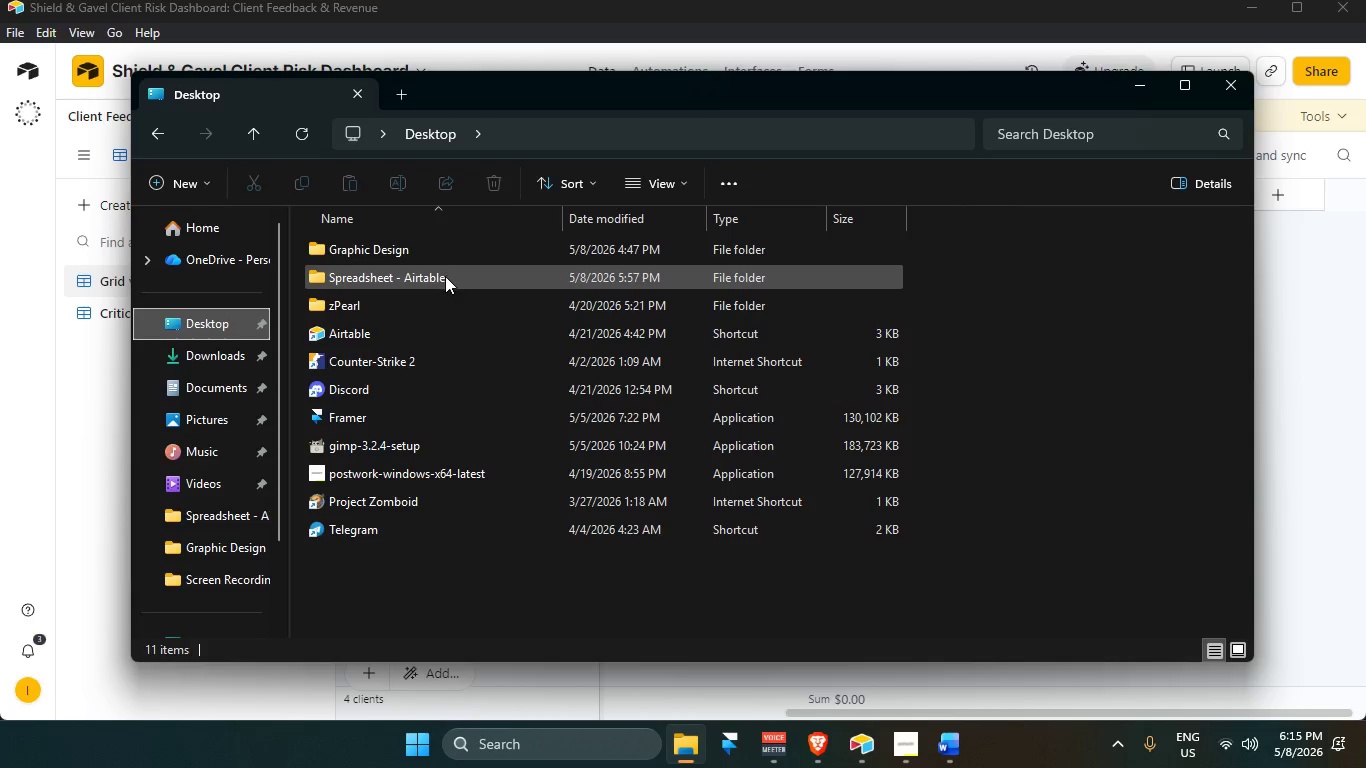 
double_click([446, 276])
 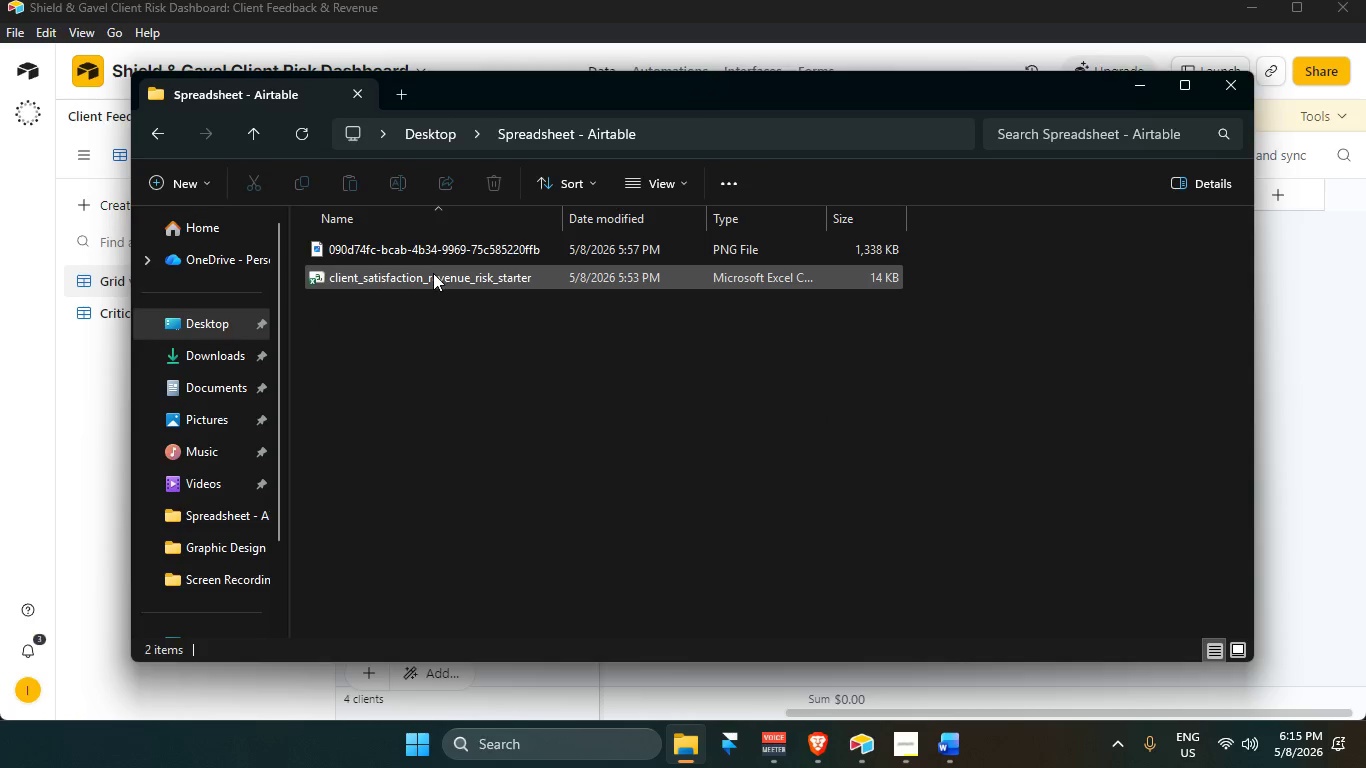 
double_click([433, 274])
 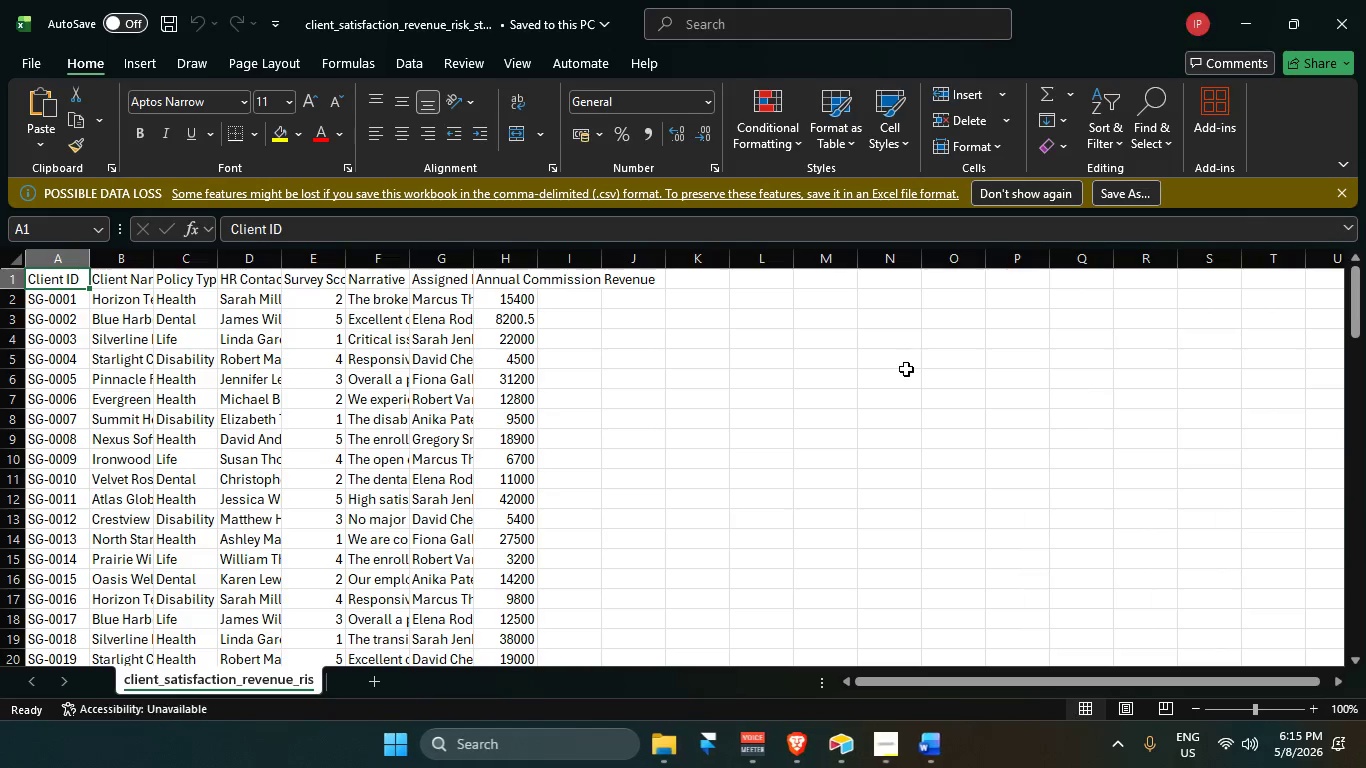 
scroll: coordinate [353, 411], scroll_direction: up, amount: 4.0
 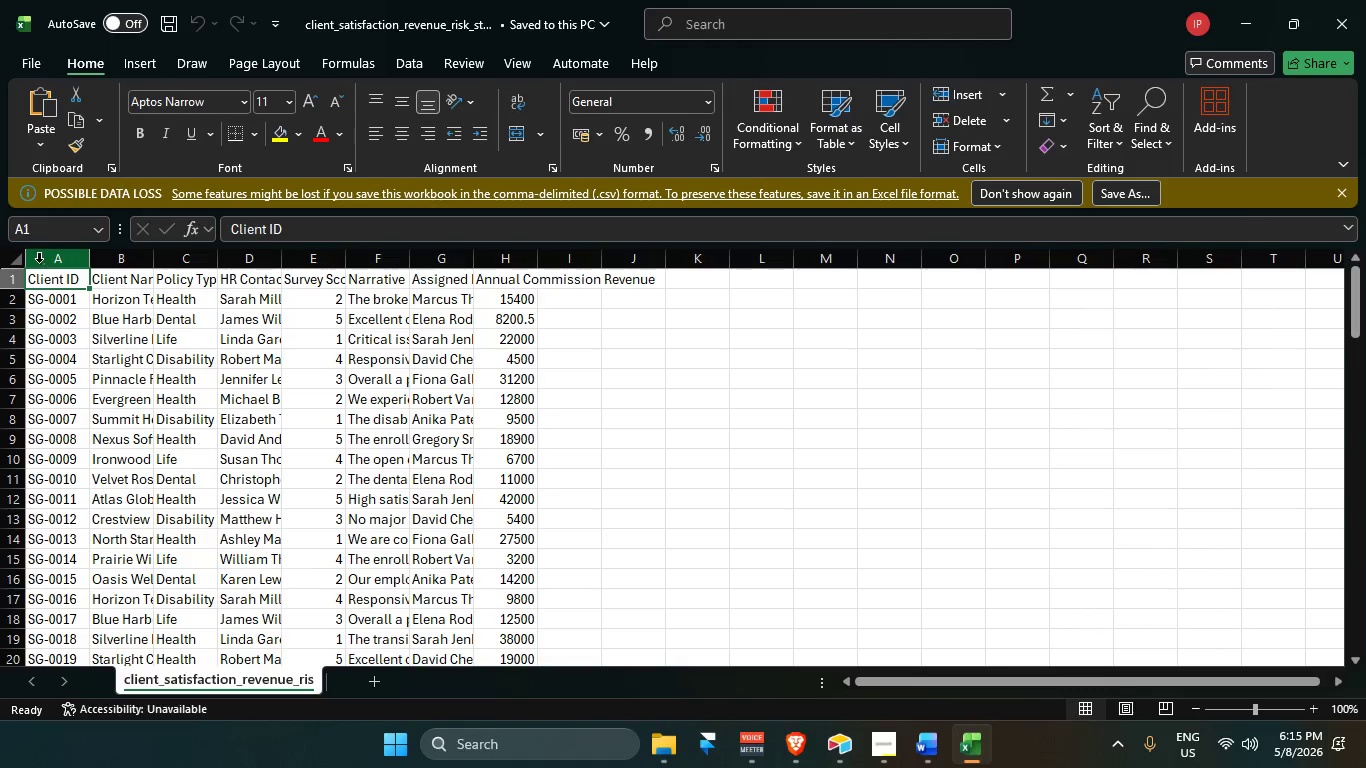 
left_click_drag(start_coordinate=[36, 259], to_coordinate=[649, 284])
 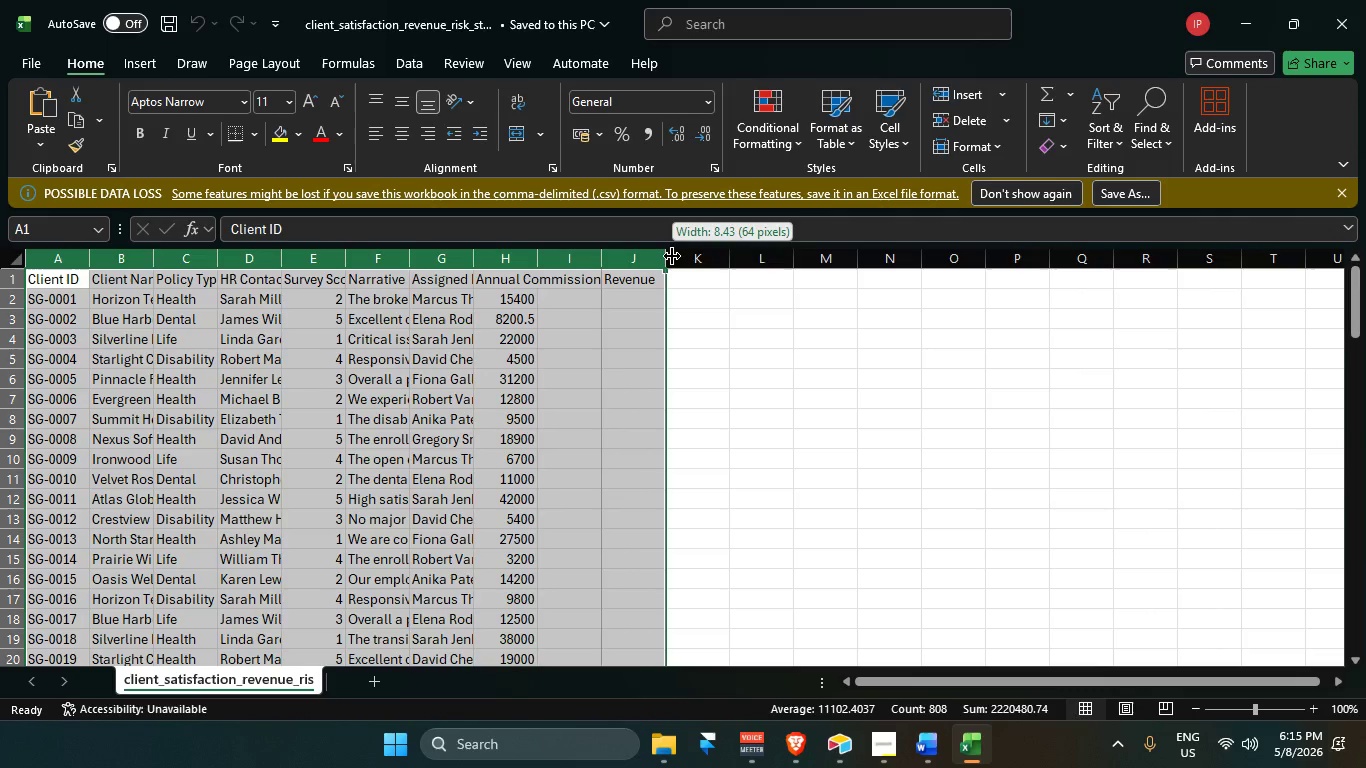 
double_click([671, 256])
 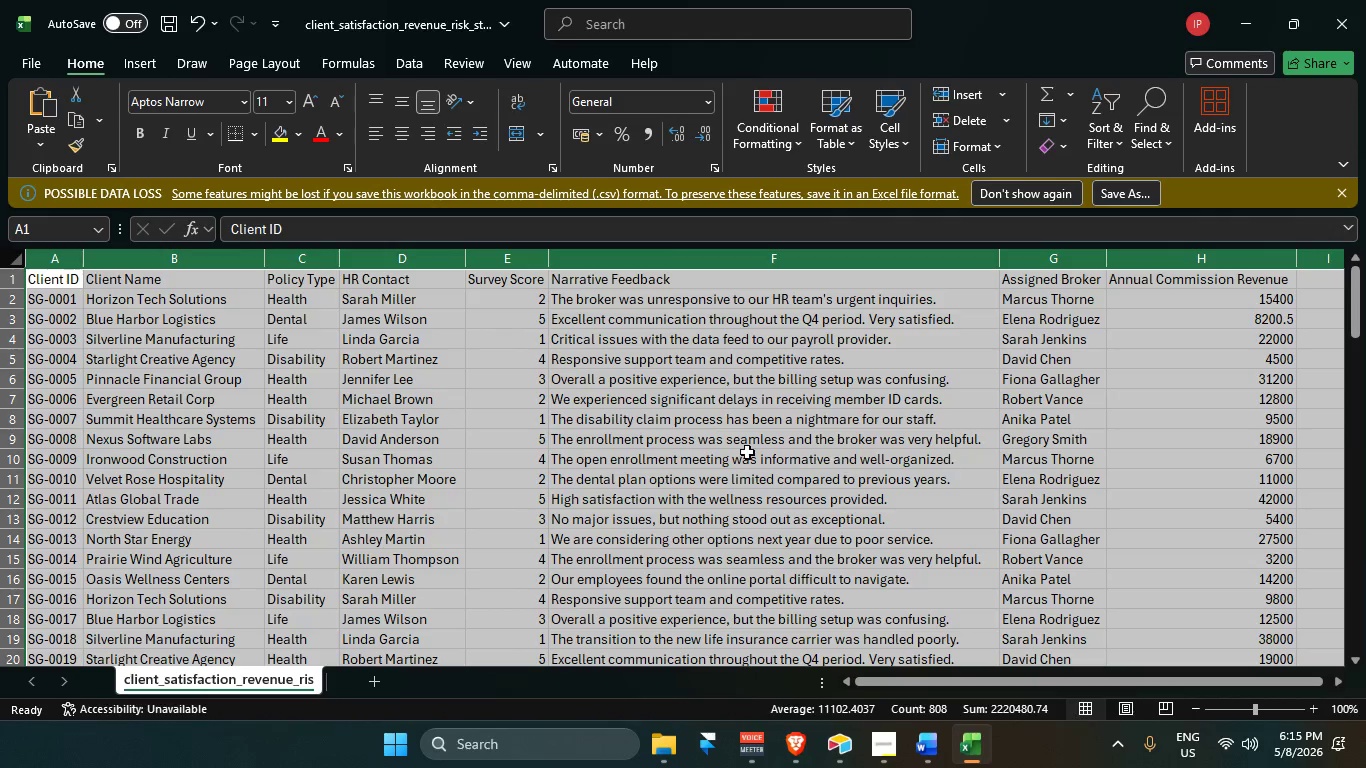 
hold_key(key=ControlLeft, duration=1.19)
scroll: coordinate [746, 455], scroll_direction: down, amount: 1.0
 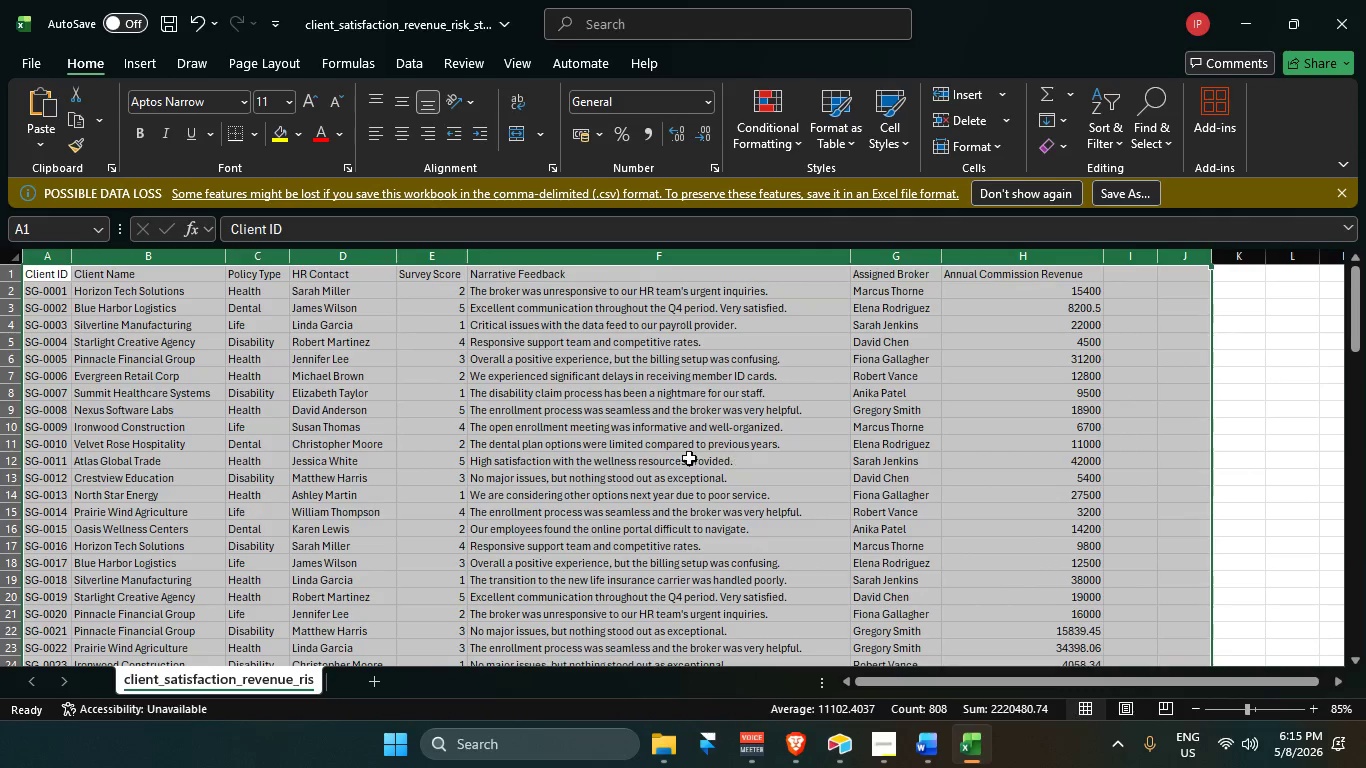 
left_click([652, 453])
 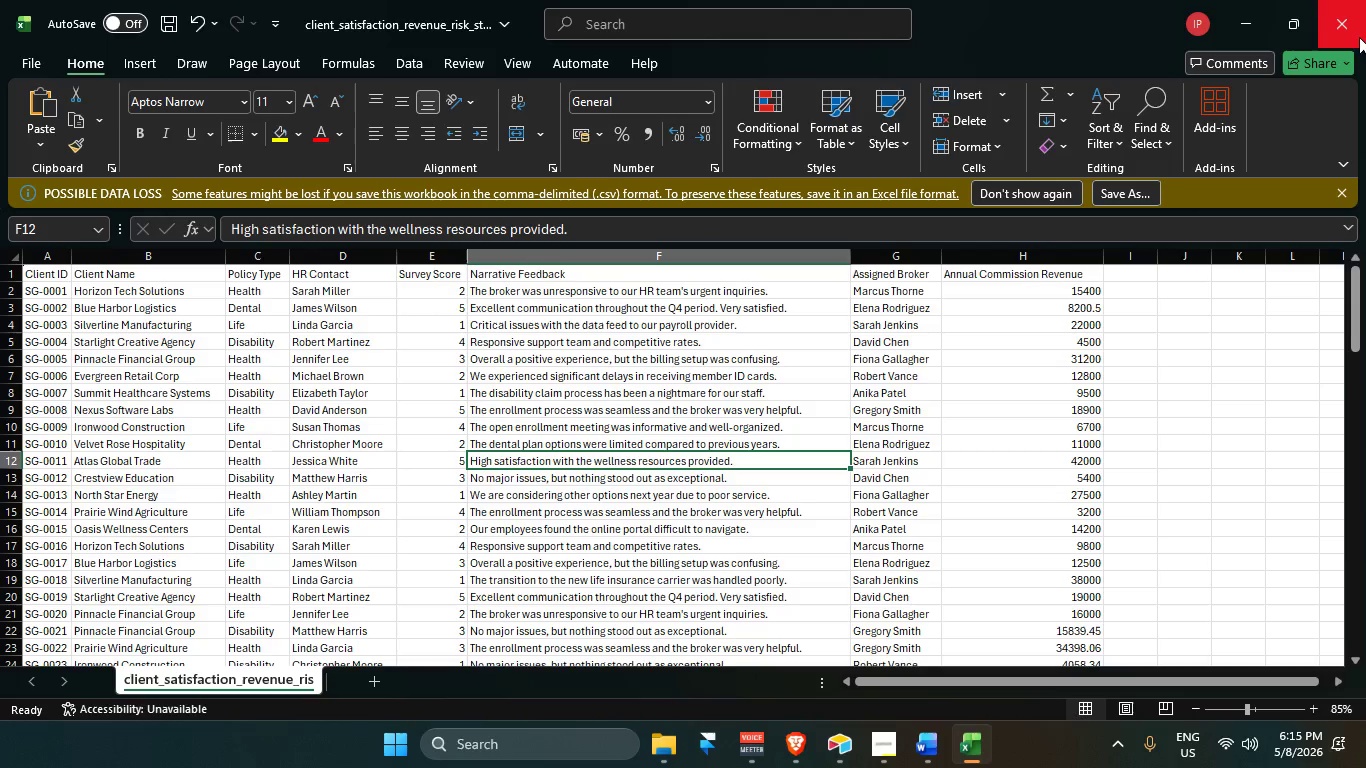 
mouse_move([1289, 52])
 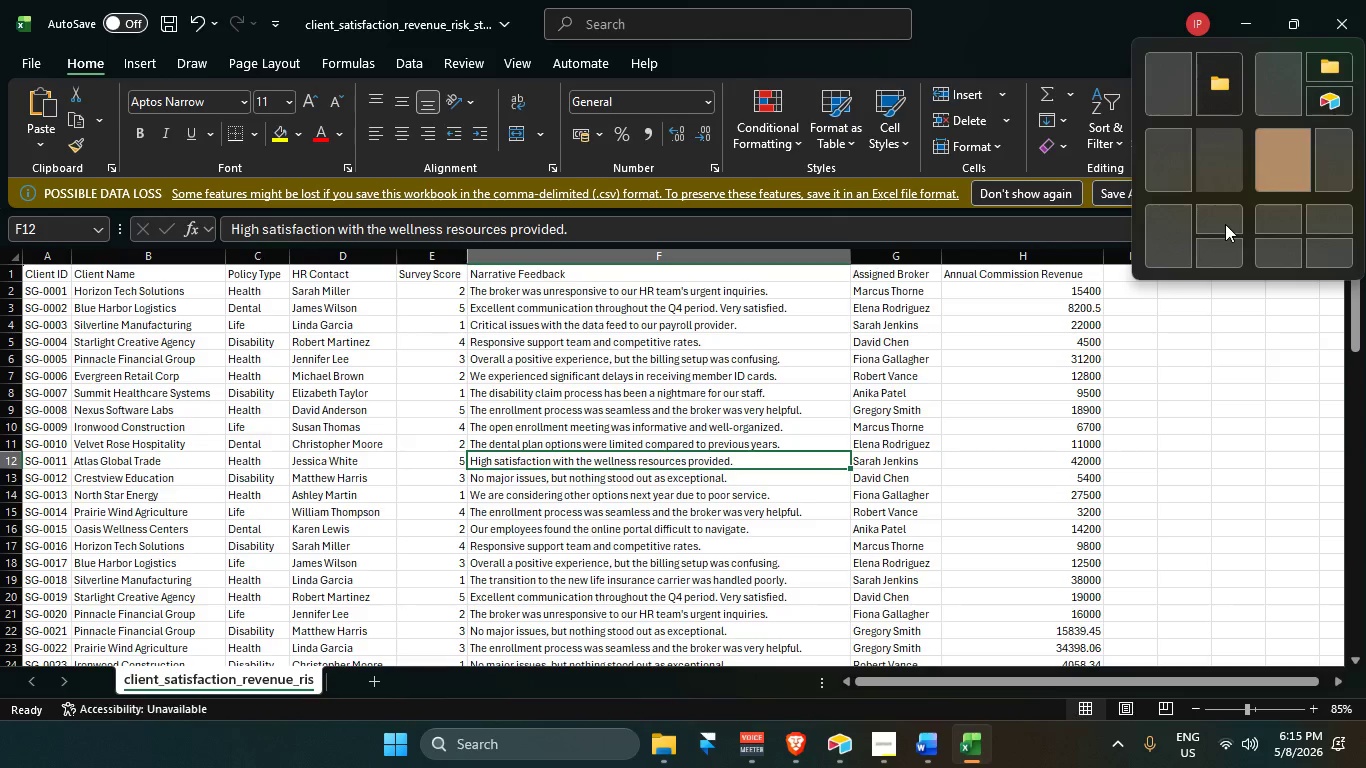 
key(Alt+Tab)
 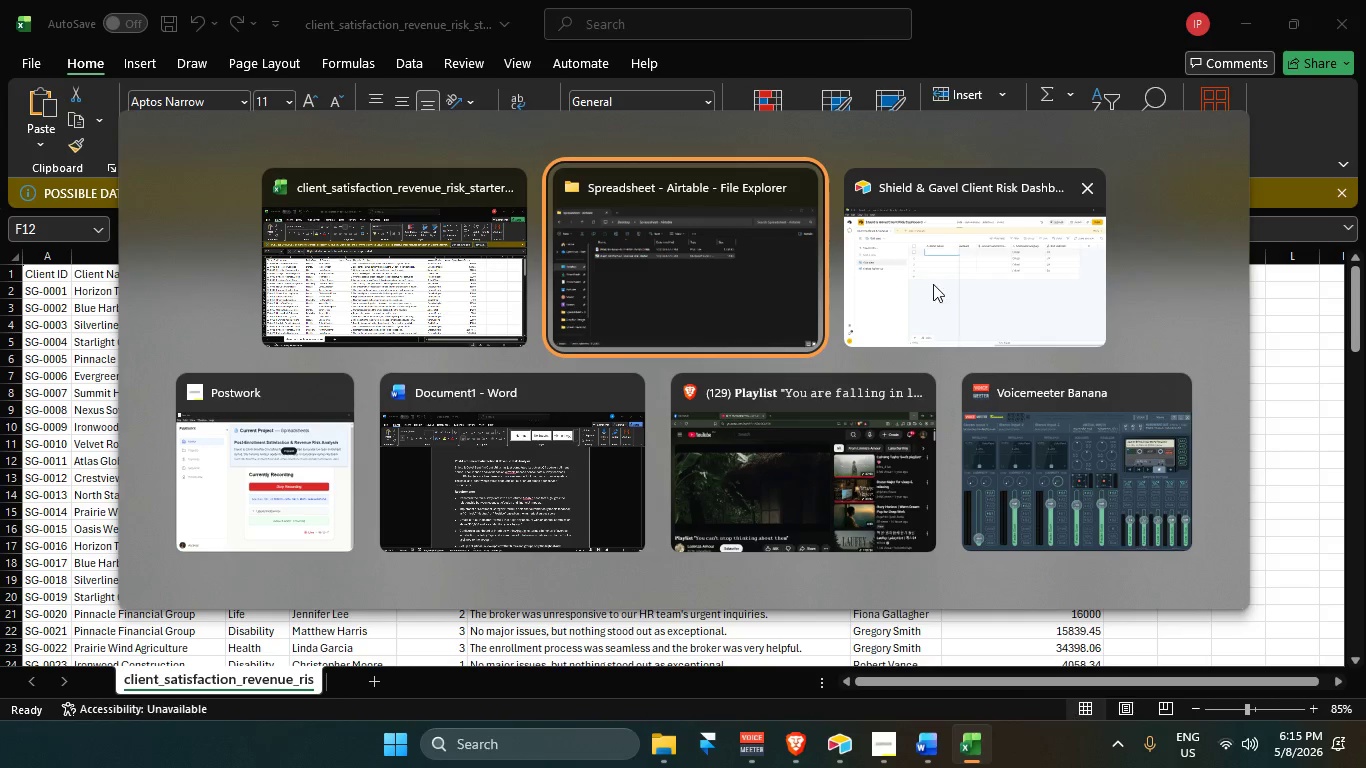 
left_click([933, 281])
 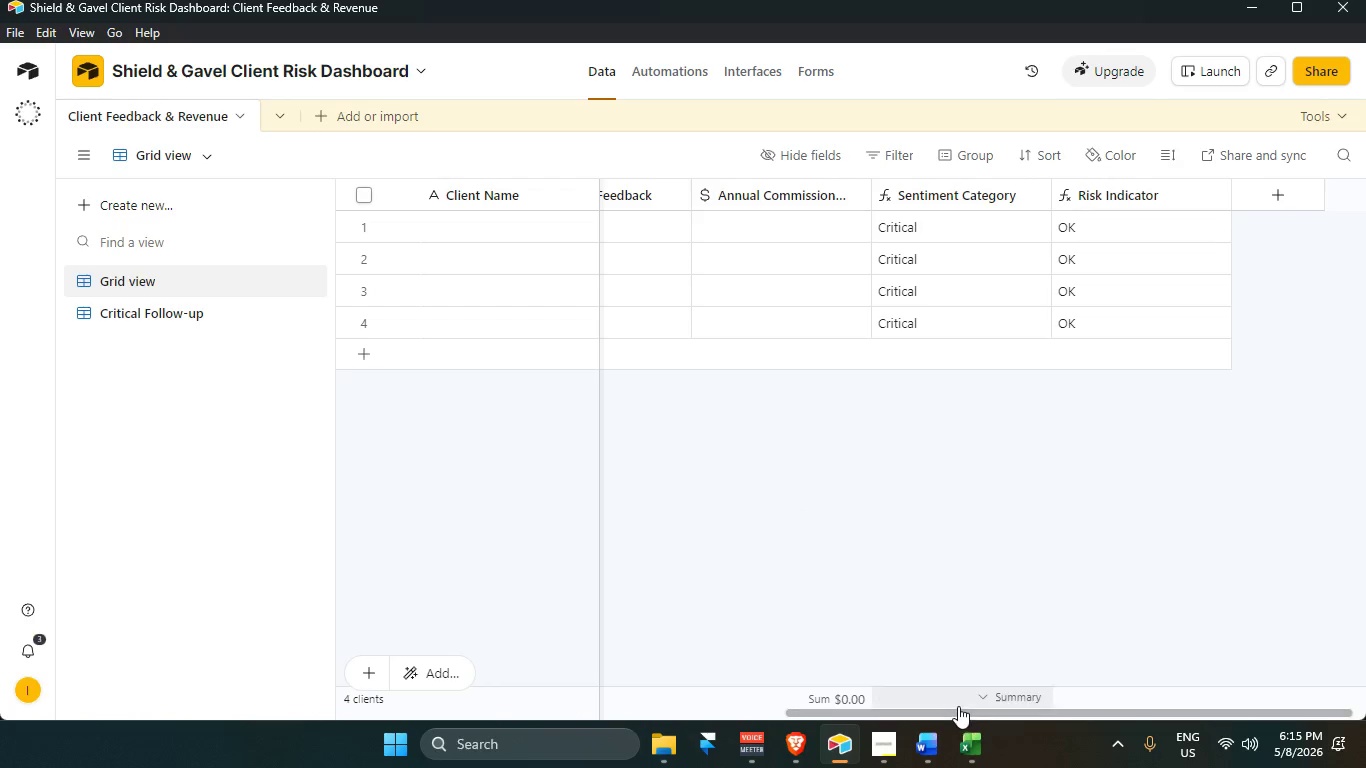 
left_click_drag(start_coordinate=[958, 710], to_coordinate=[389, 677])
 